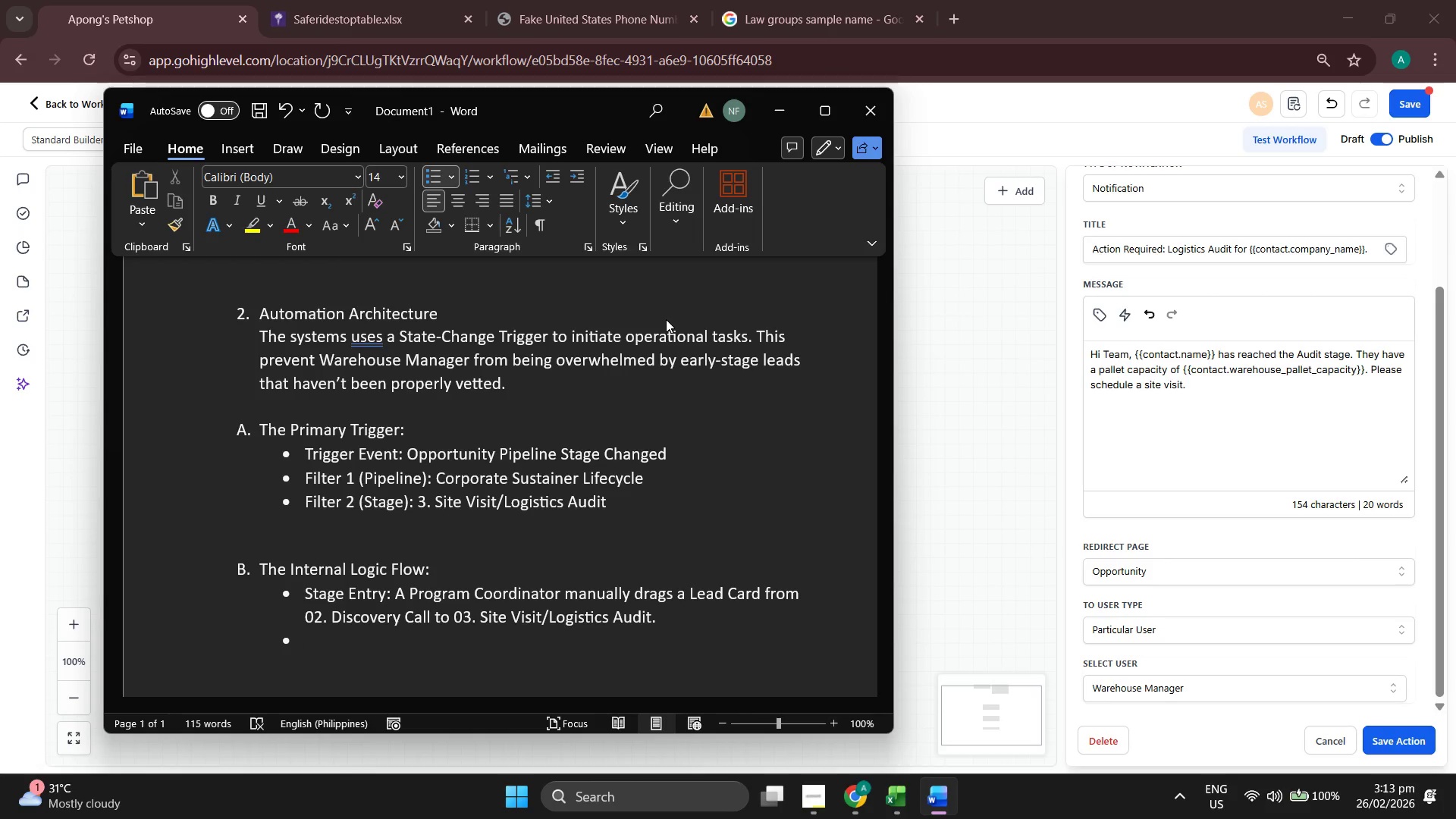 
type(Notri)
key(Backspace)
key(Backspace)
key(Backspace)
type(tificaiton A)
key(Backspace)
key(Backspace)
key(Backspace)
key(Backspace)
key(Backspace)
type(tio)
key(Backspace)
key(Backspace)
key(Backspace)
key(Backspace)
type(tiob )
key(Backspace)
key(Backspace)
type(n (The L)
key(Backspace)
type(Alert): The system instatl)
key(Backspace)
key(Backspace)
type(nly)
key(Backspace)
key(Backspace)
type(ly)
key(Backspace)
key(Backspace)
type(tly sends an internal app)
key(Backspace)
key(Backspace)
key(Backspace)
type(App)
key(Backspace)
key(Backspace)
type(pp Notification to the Warehouse)
 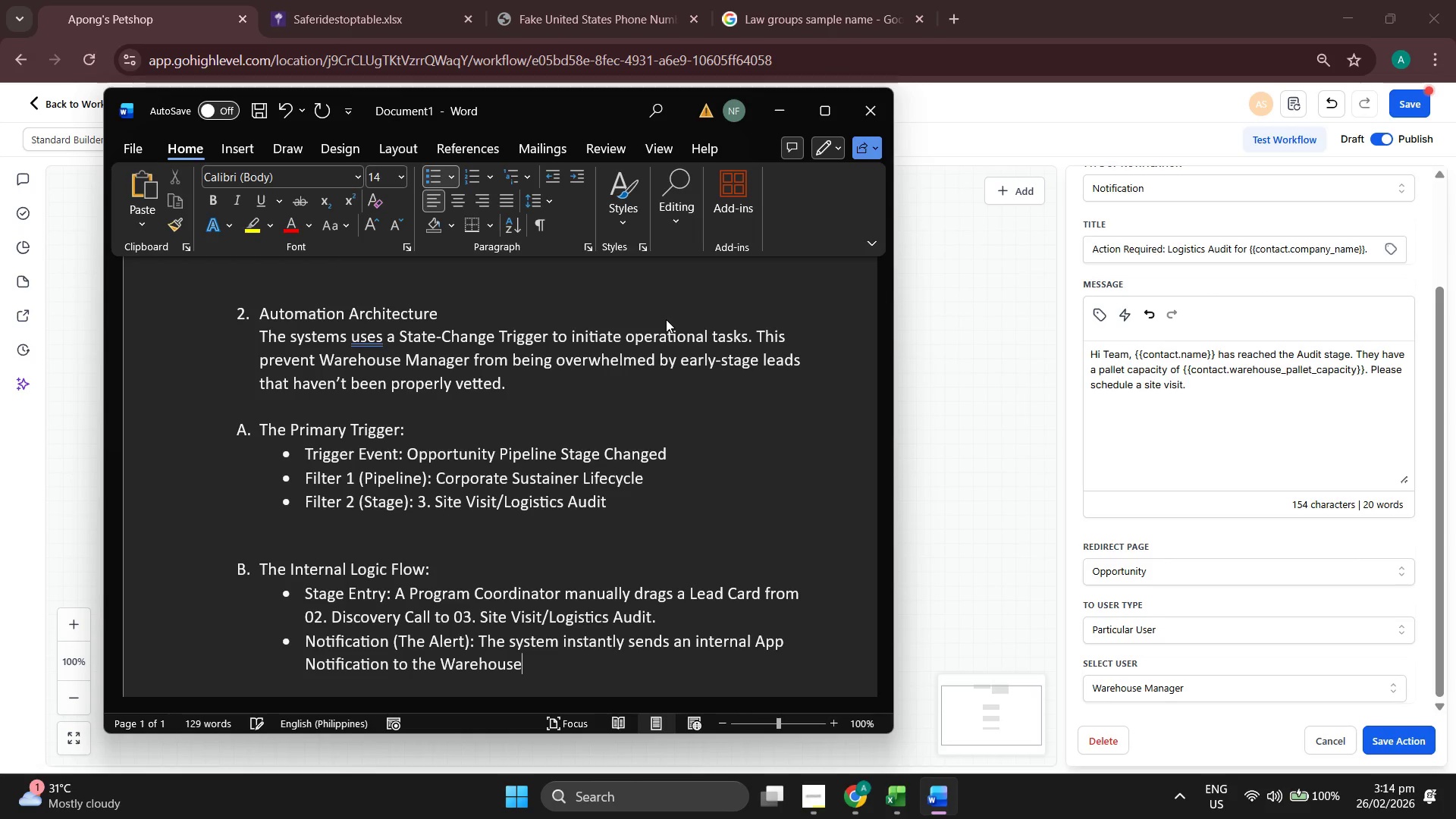 
type( Manager.)
 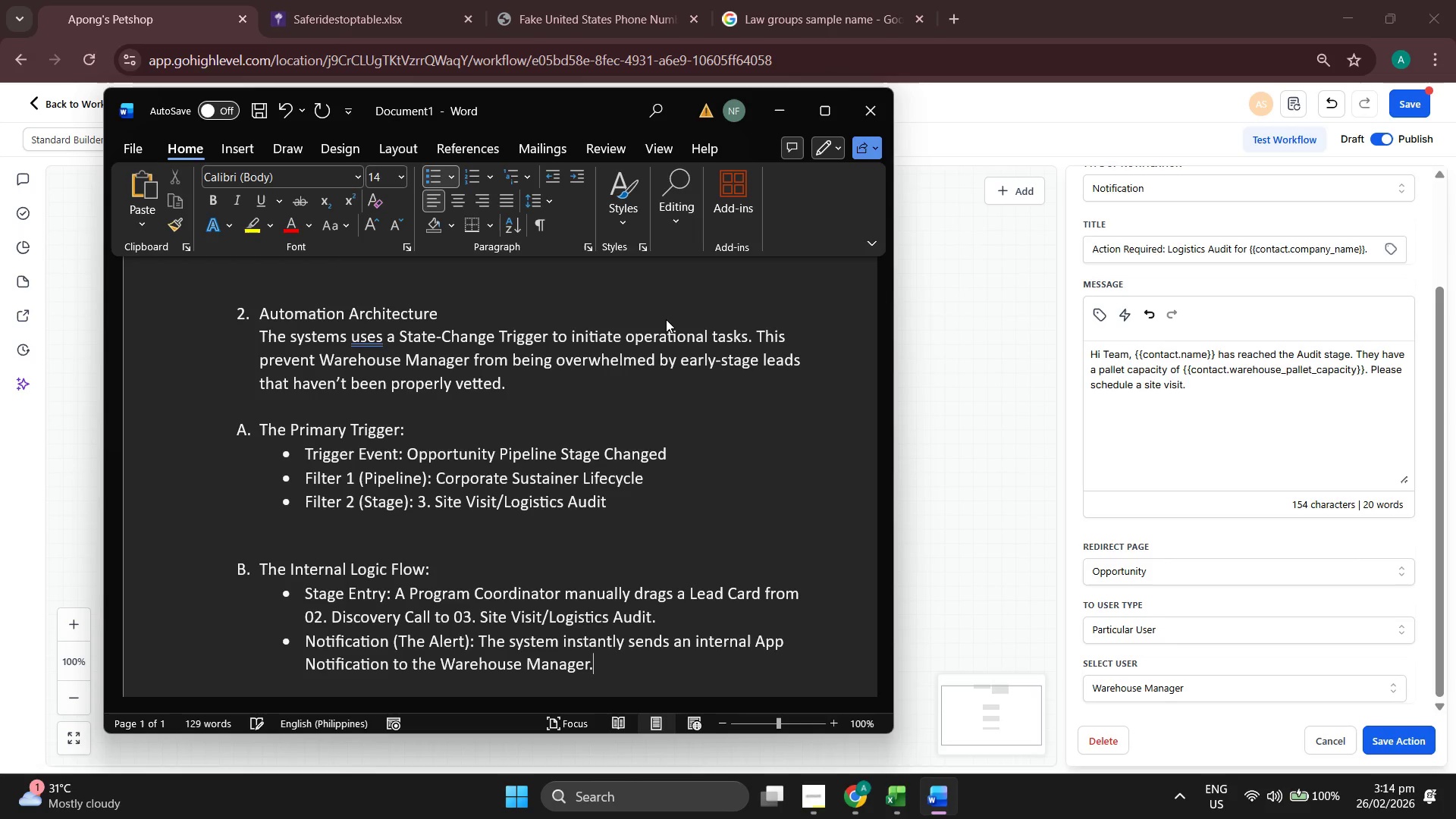 
key(Enter)
 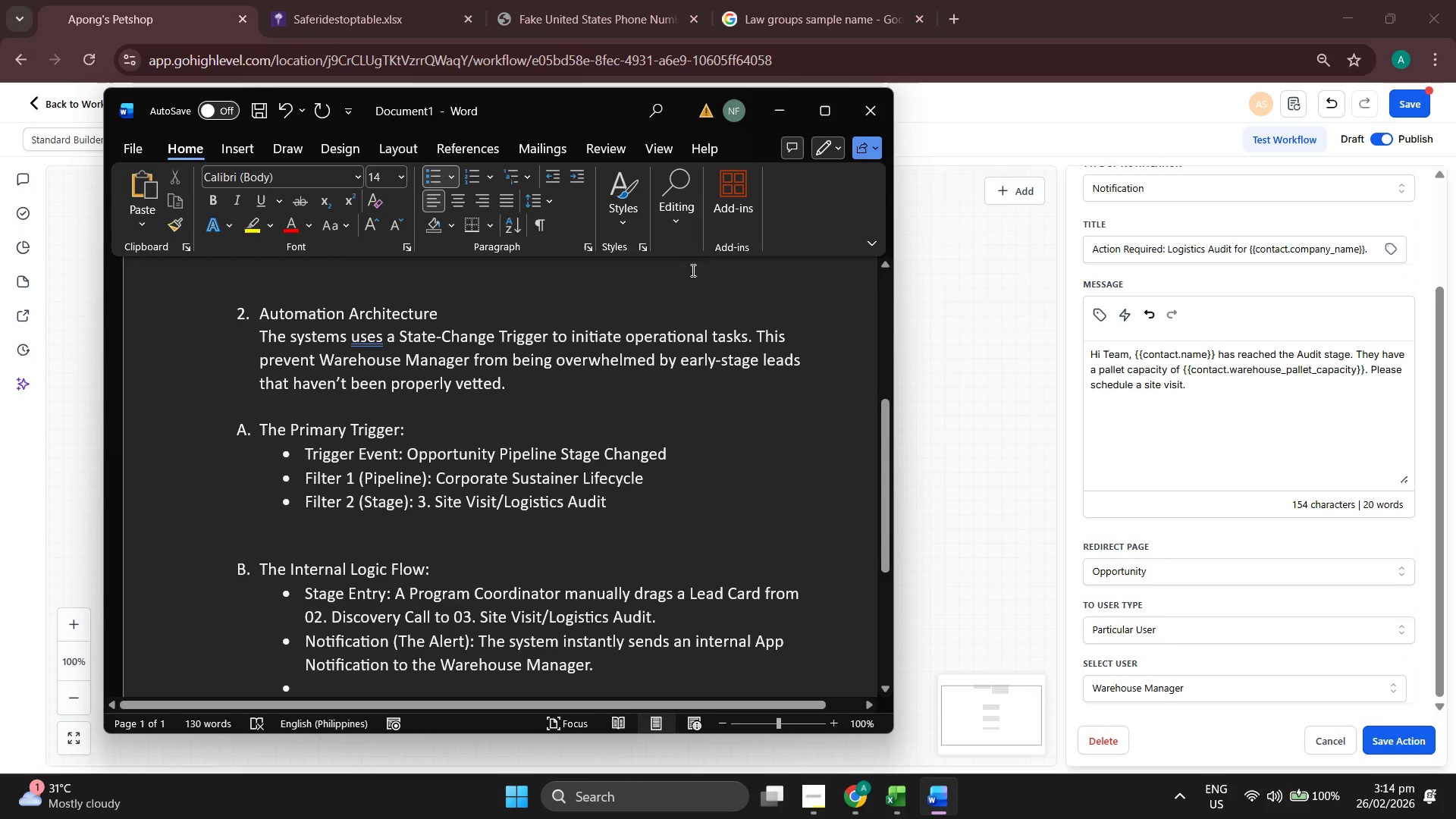 
scroll: coordinate [543, 475], scroll_direction: down, amount: 2.0
 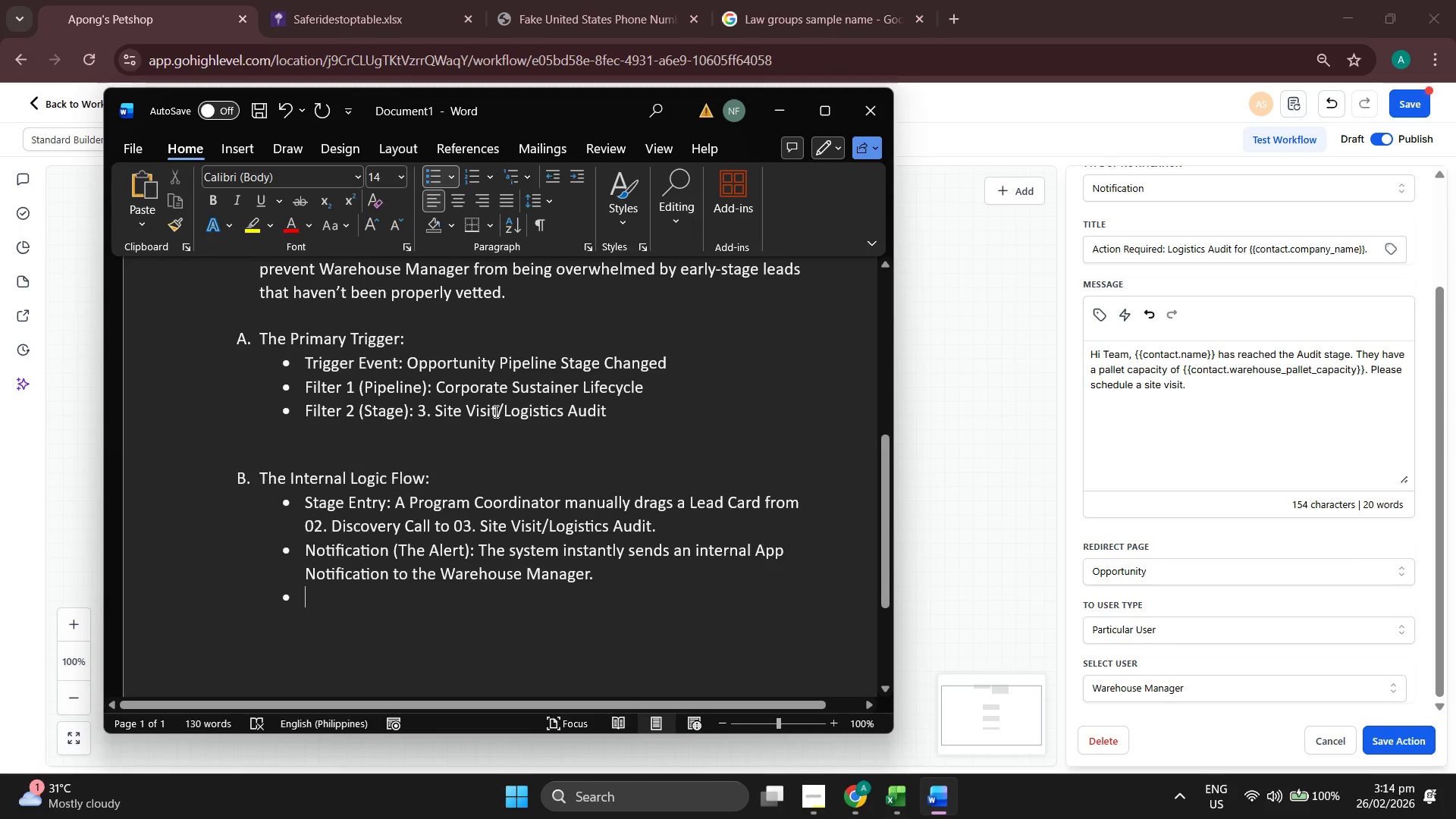 
key(Backspace)
 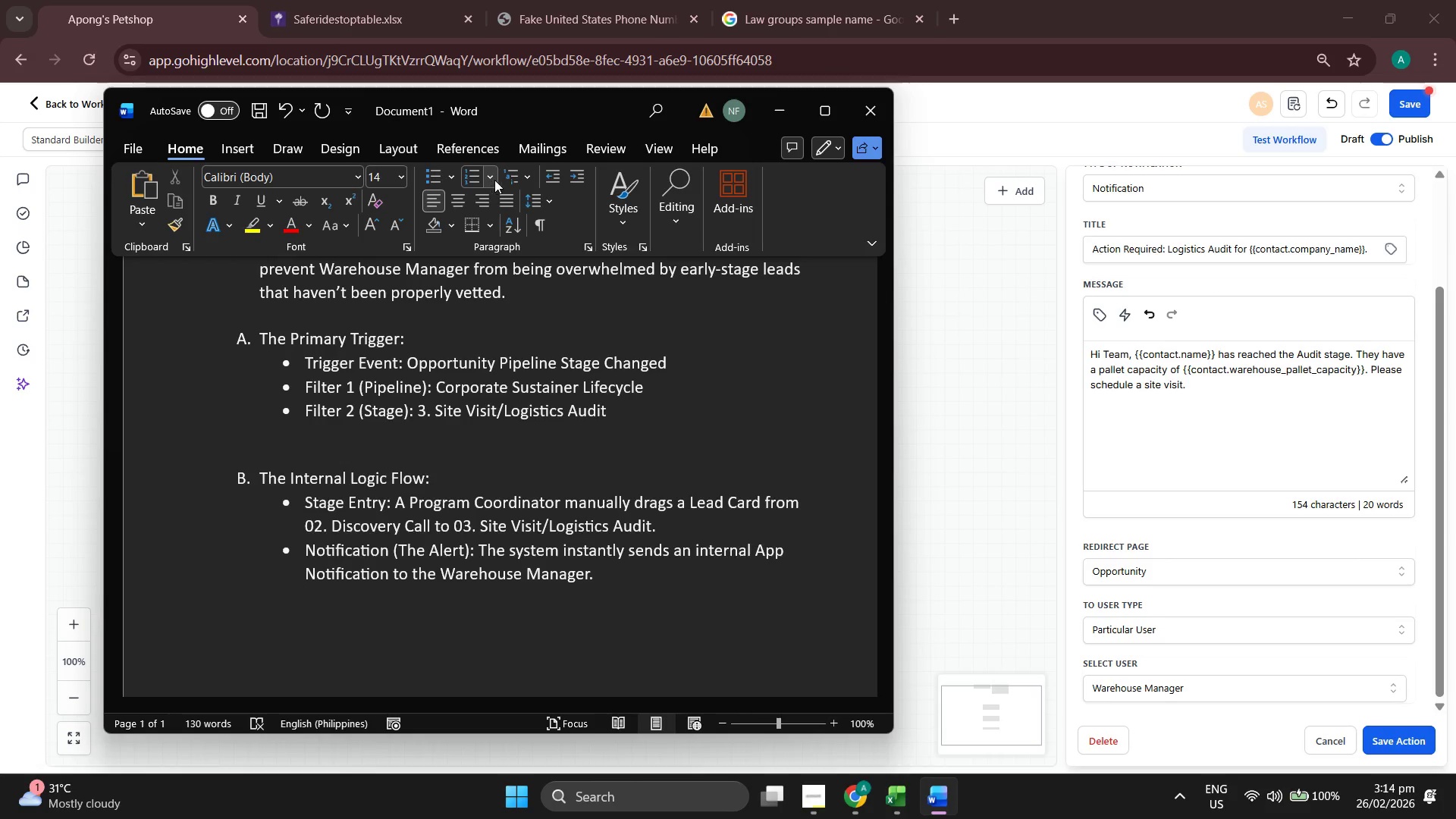 
left_click([524, 178])
 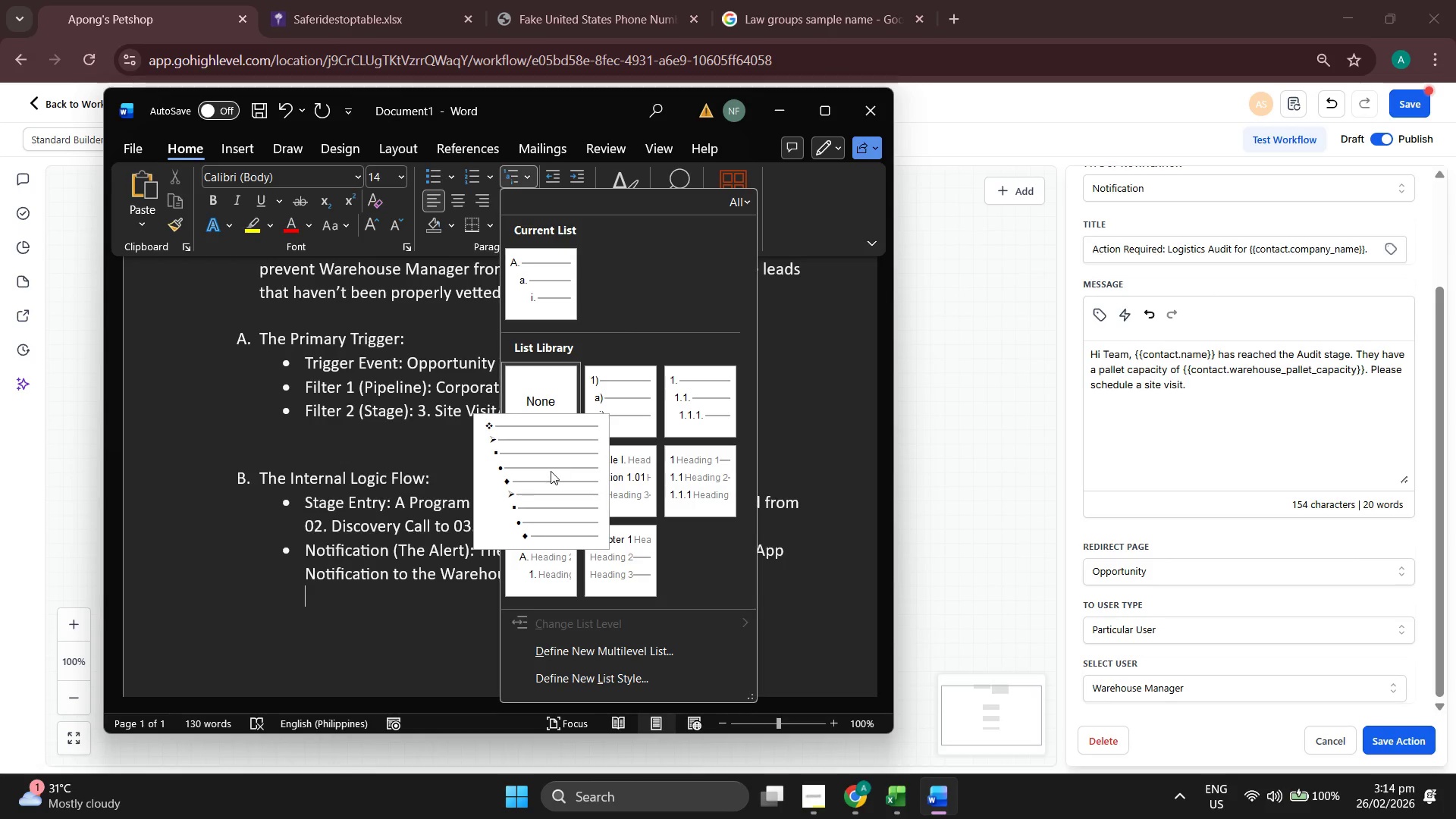 
left_click([546, 474])
 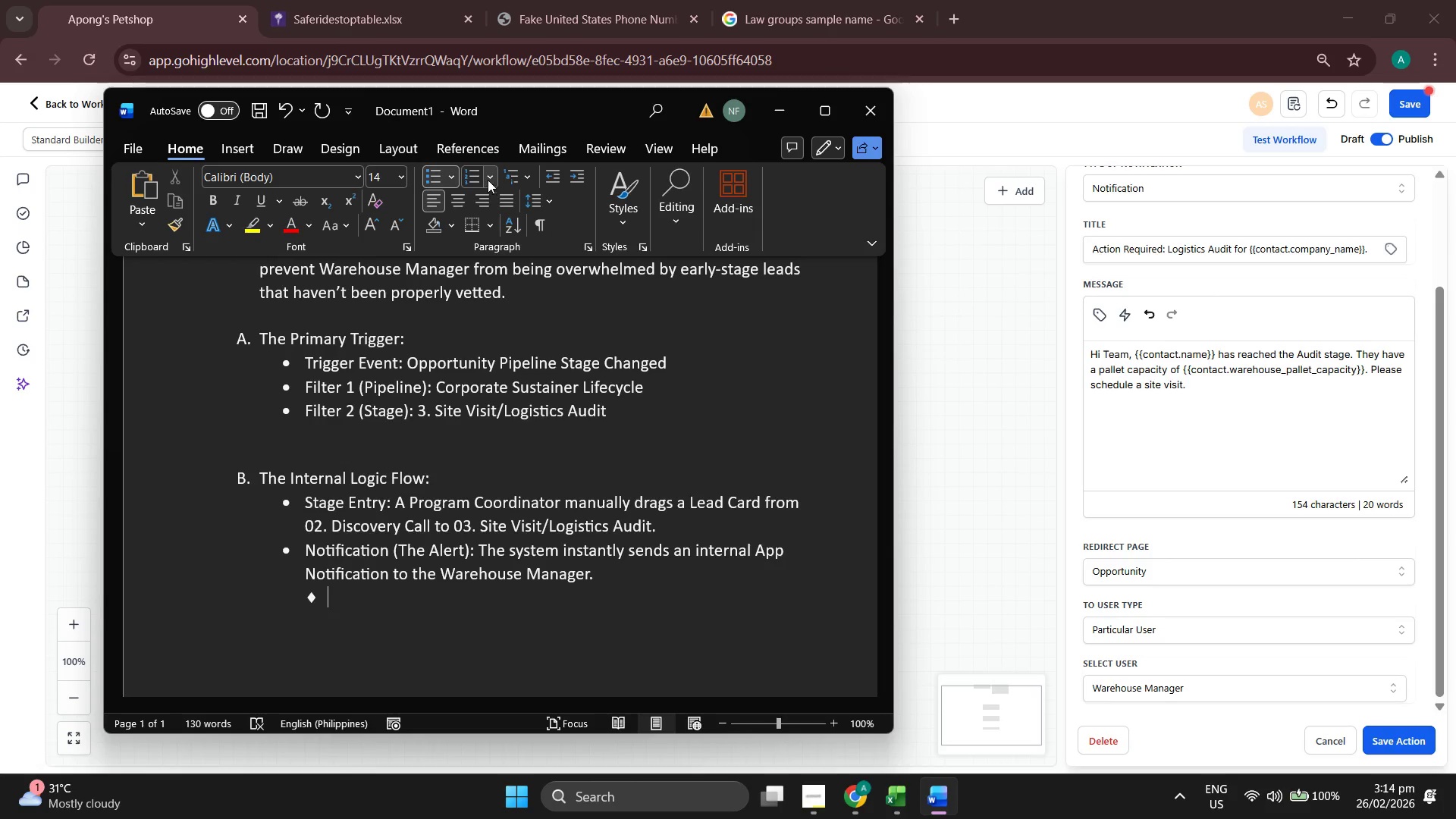 
key(Backspace)
 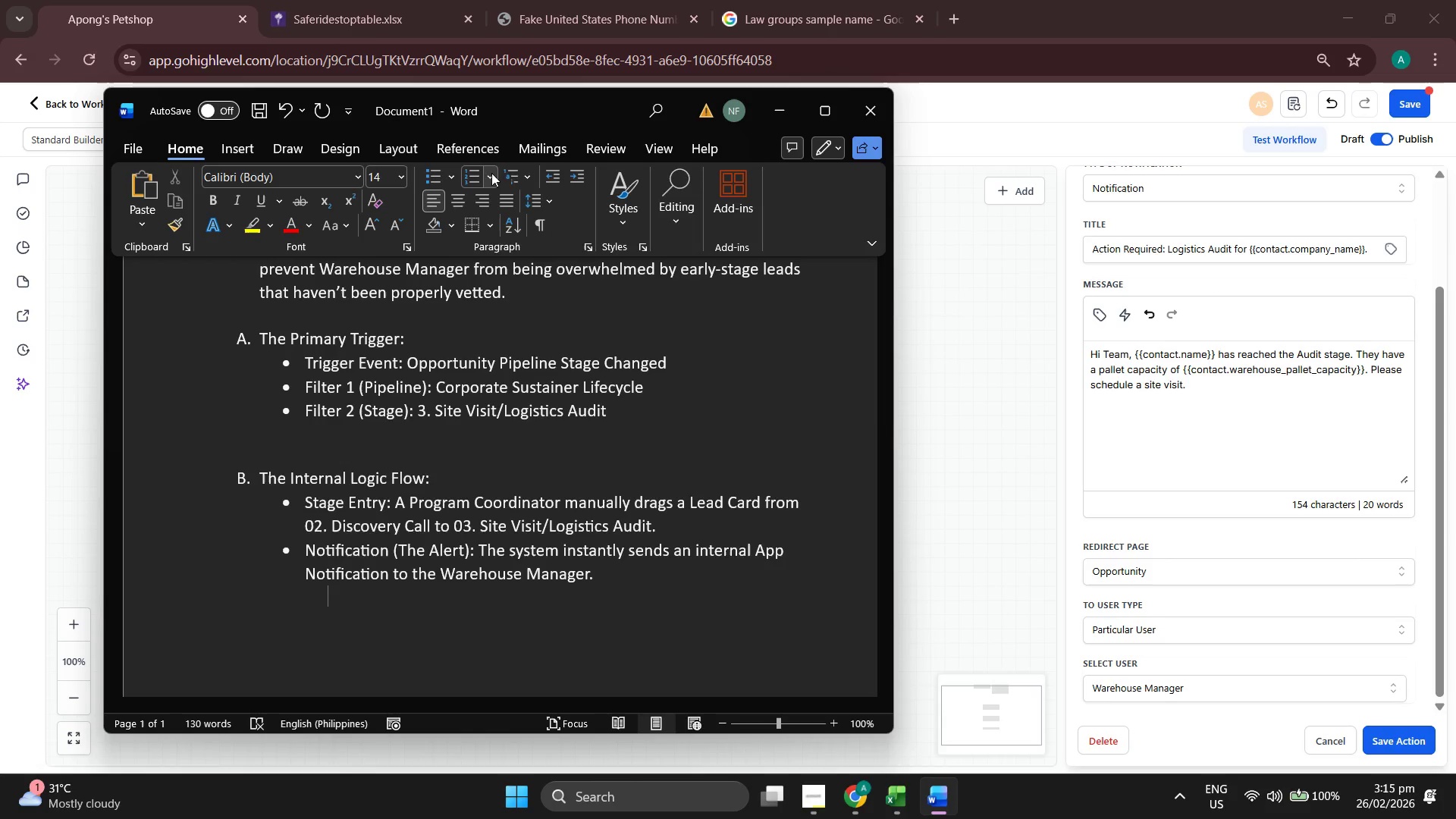 
left_click([532, 176])
 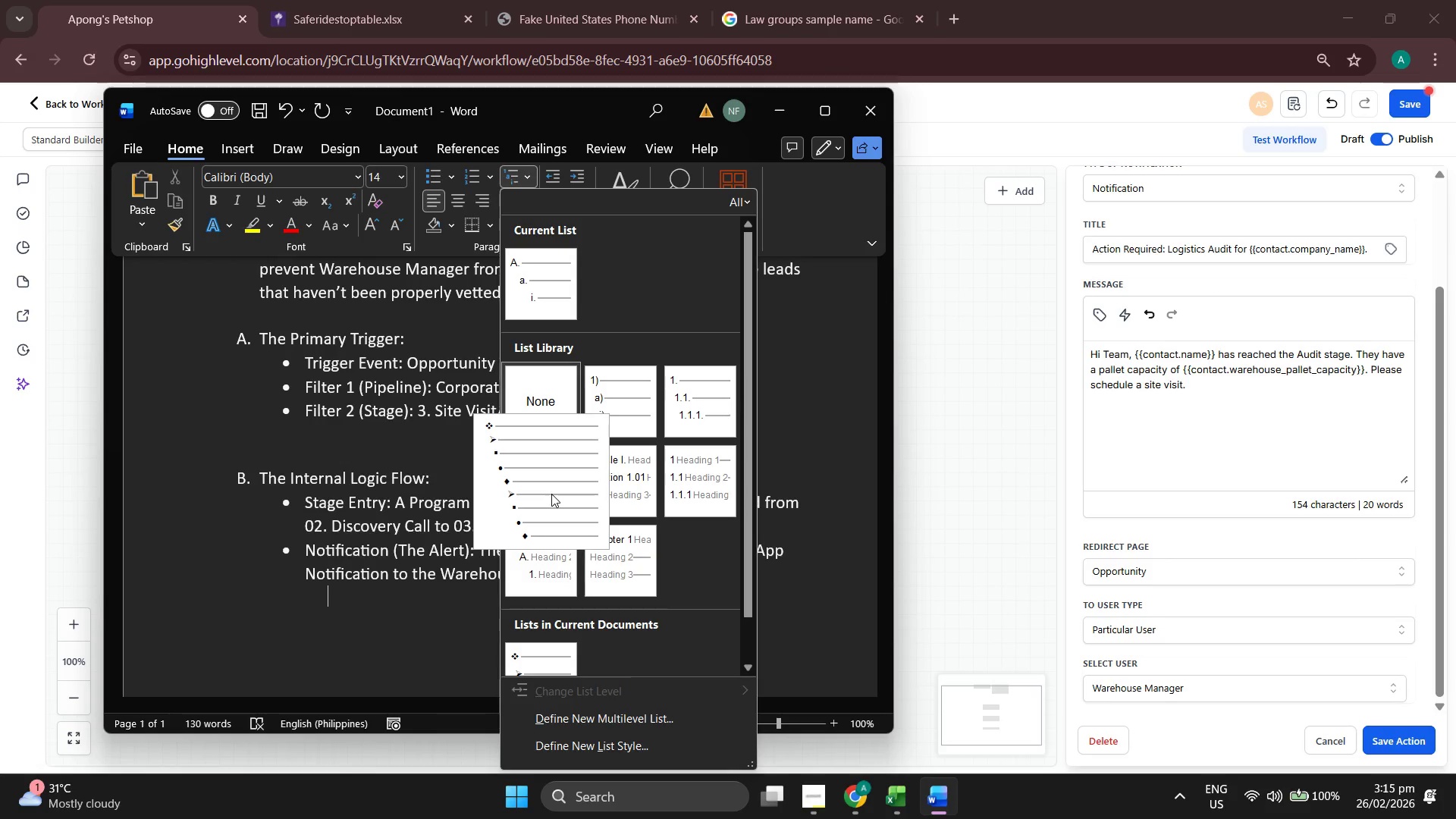 
left_click([547, 499])
 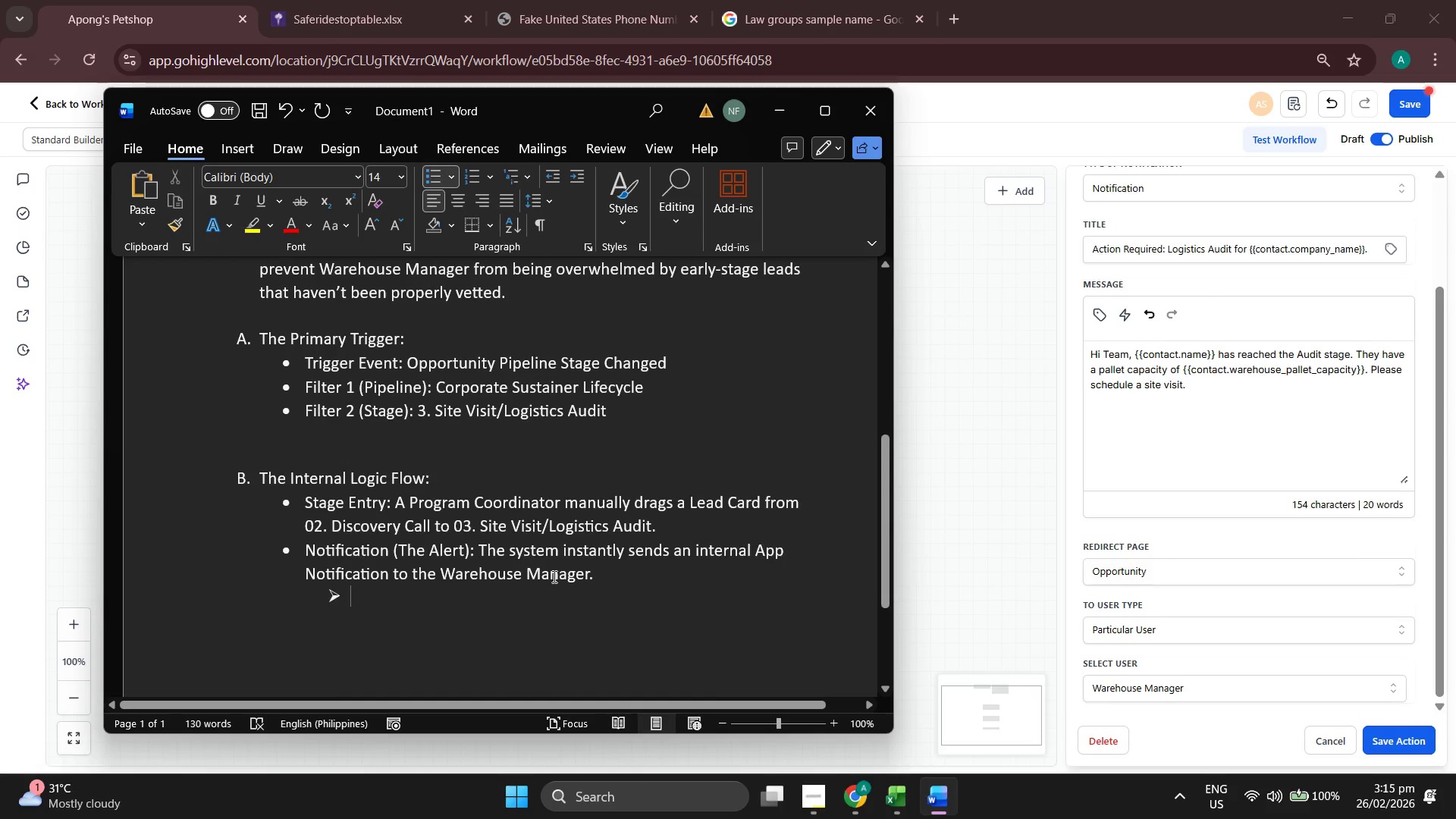 
type(Oyur)
key(Backspace)
key(Backspace)
key(Backspace)
key(Backspace)
type(Purpose: Ream)
key(Backspace)
type(l t)
key(Backspace)
key(Backspace)
type(- )
key(Backspace)
type(tiem)
key(Backspace)
key(Backspace)
type(me awareness for sce)
key(Backspace)
type(heduling.)
 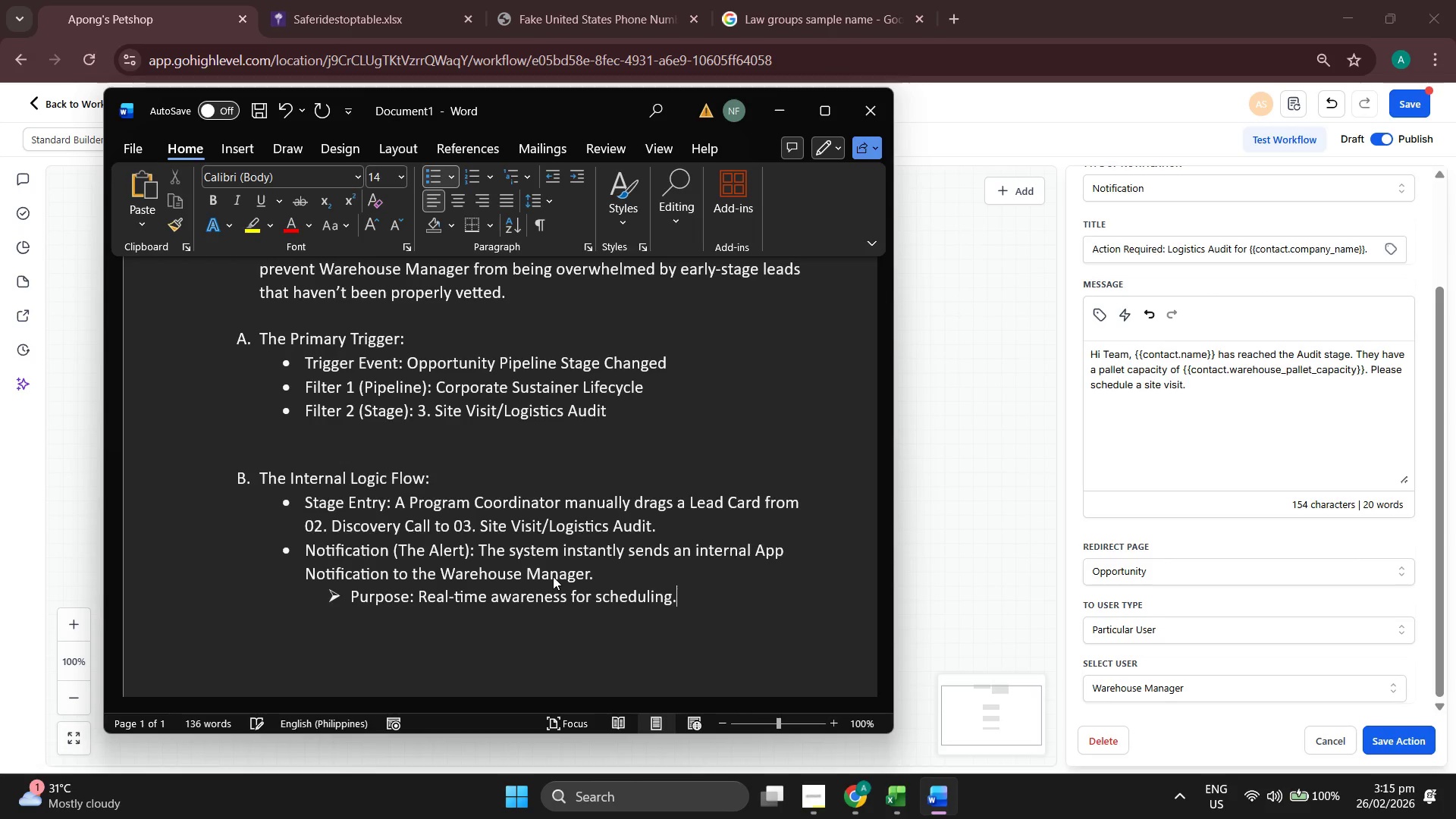 
key(Enter)
 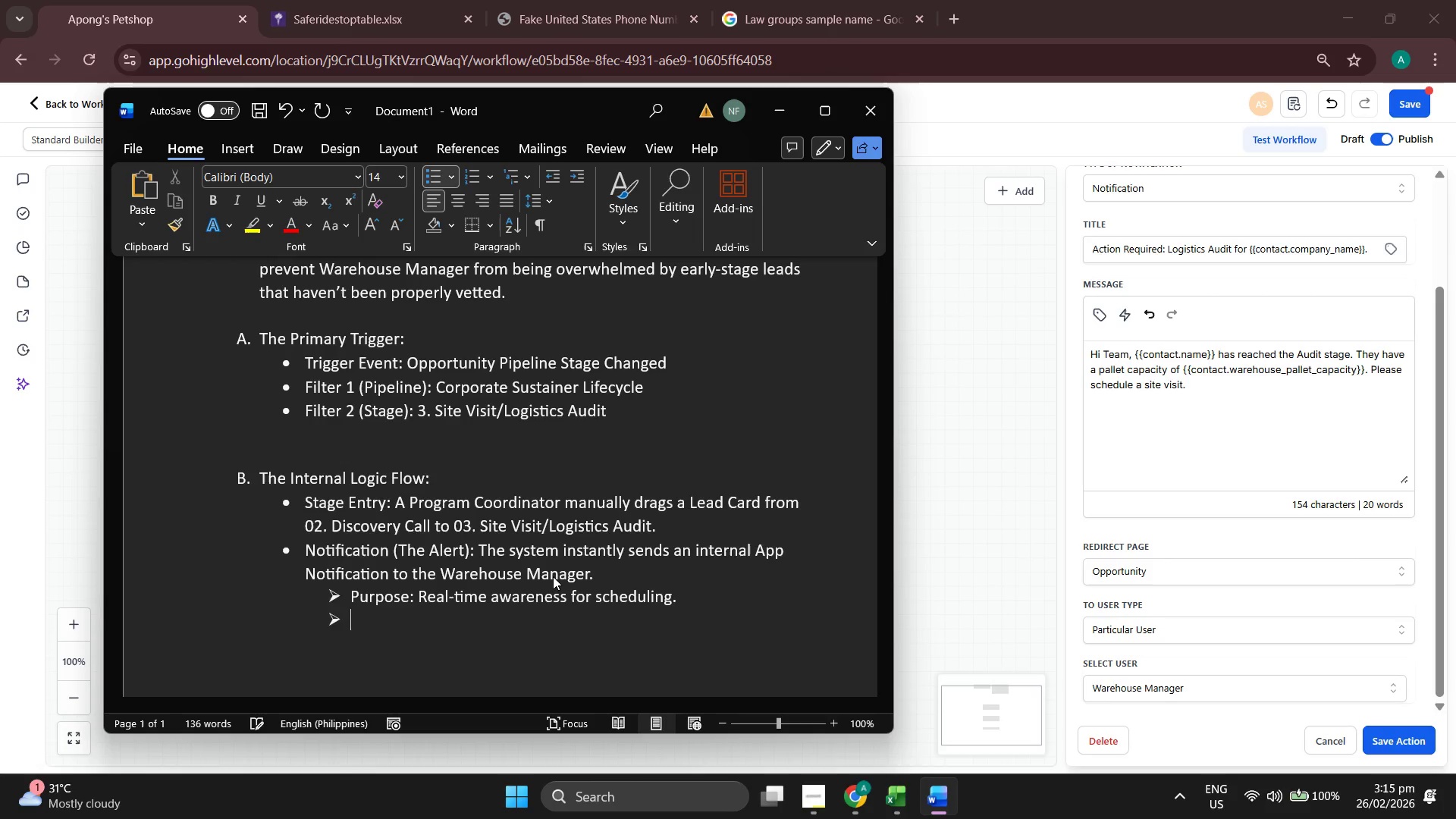 
key(Enter)
 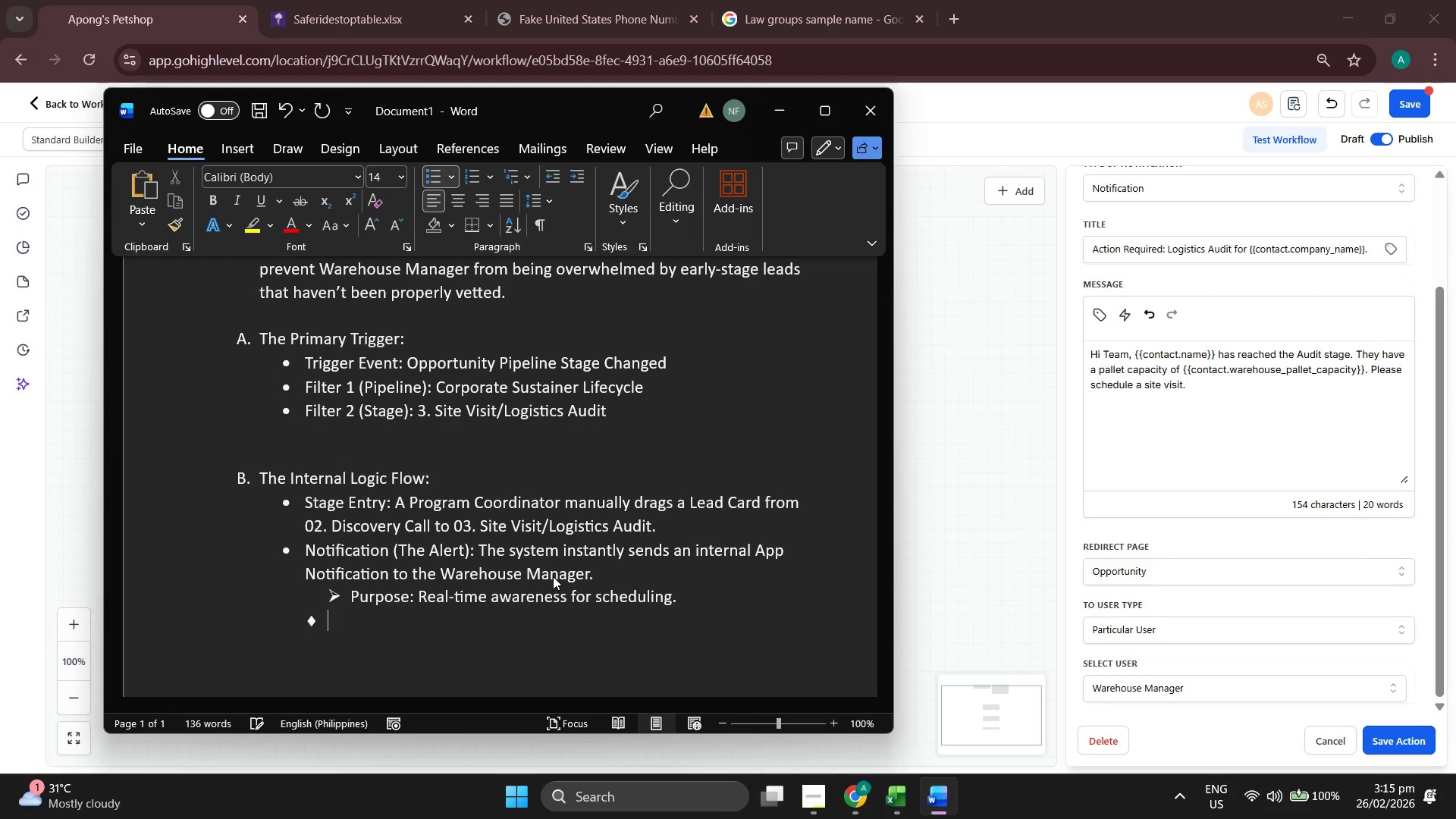 
key(Enter)
 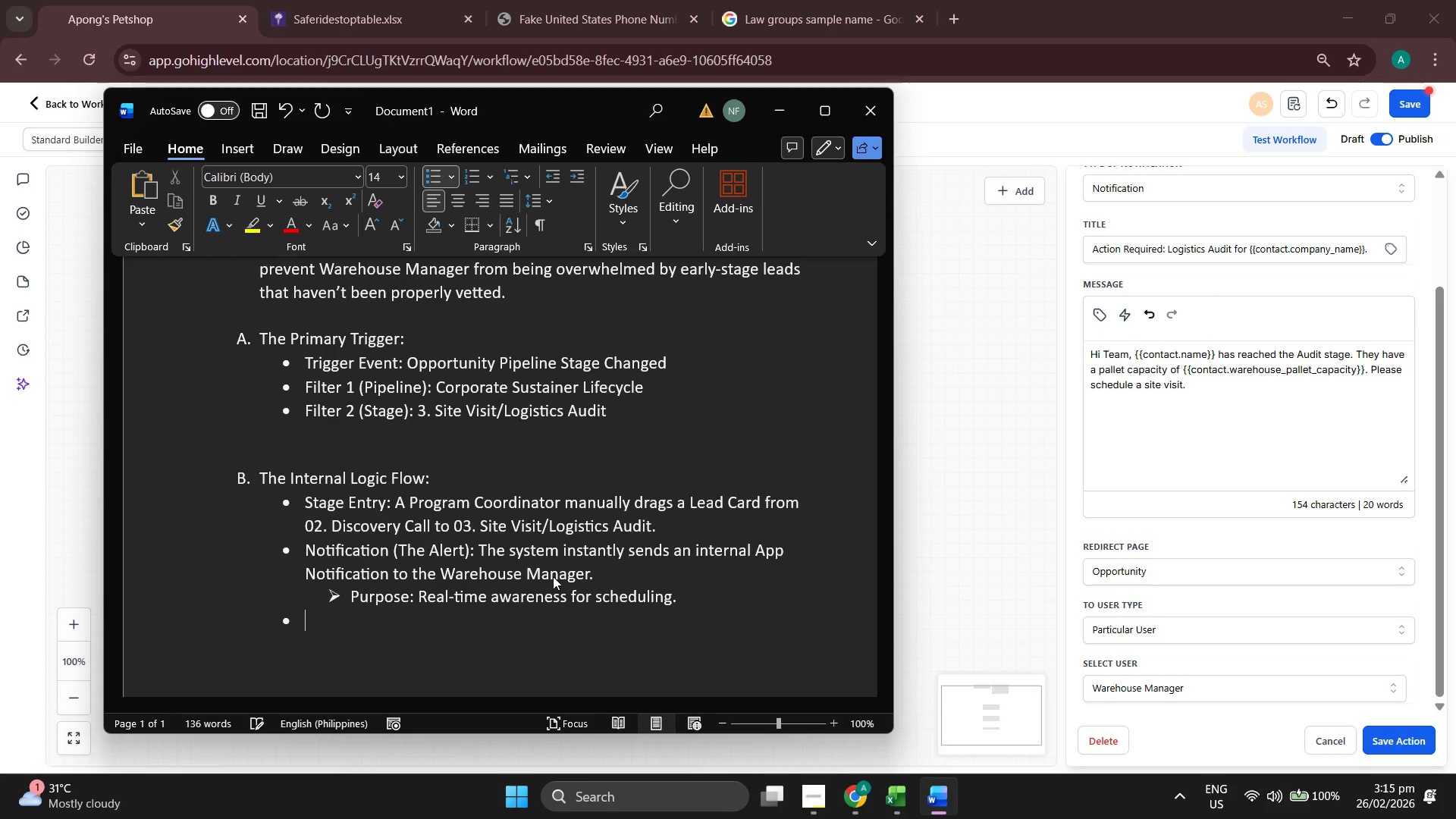 
key(Enter)
 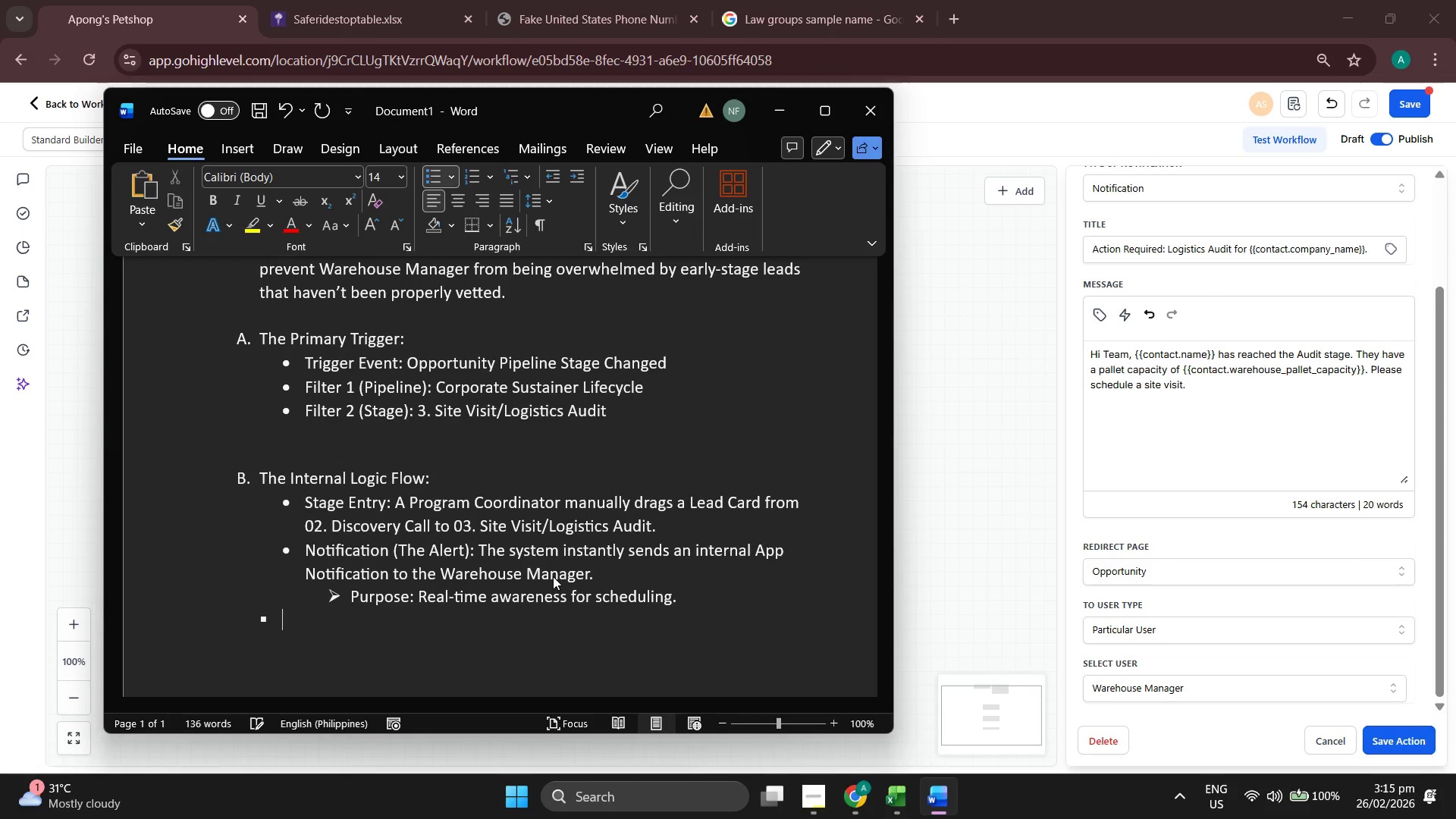 
key(Enter)
 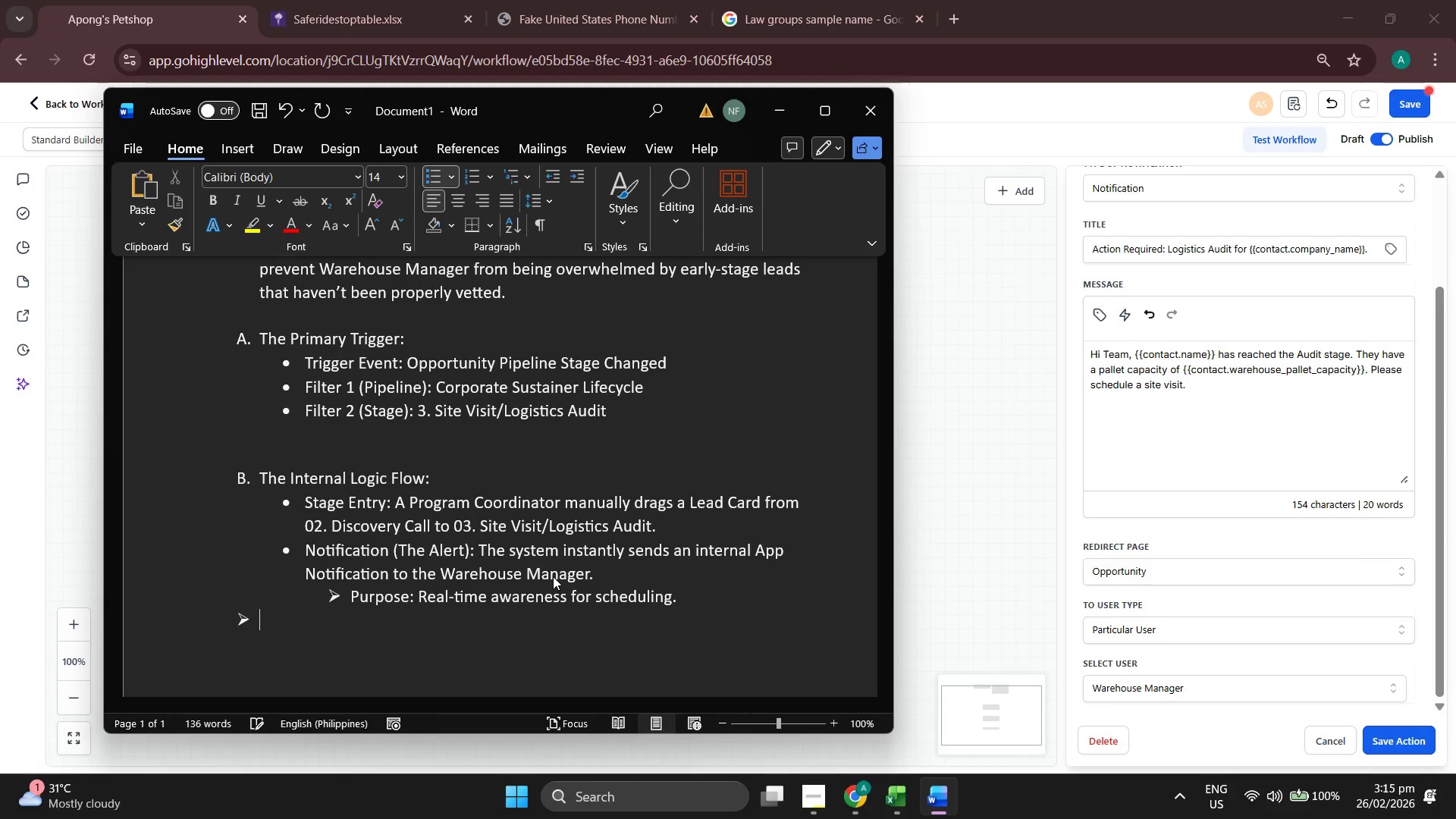 
key(Enter)
 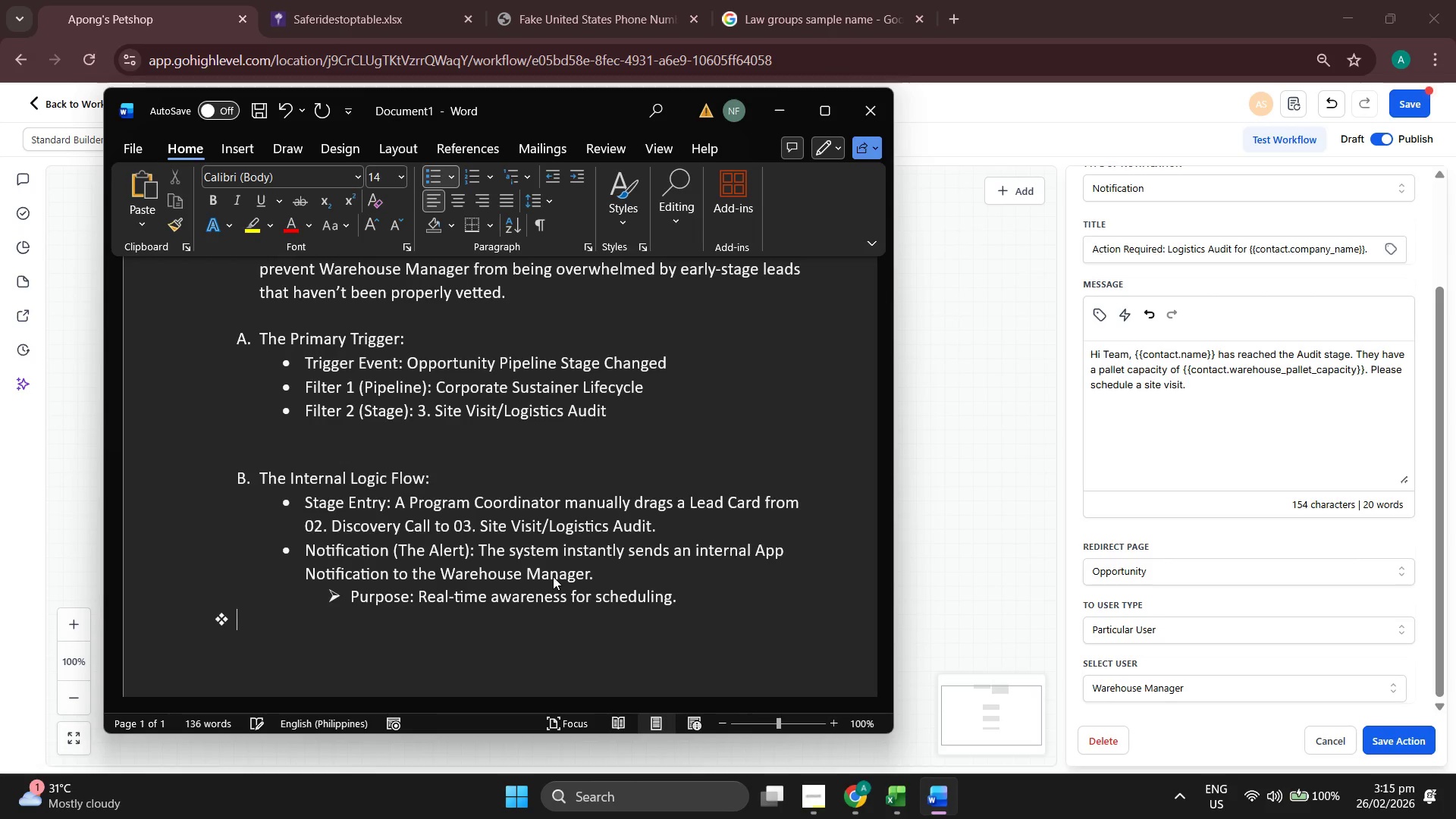 
key(Enter)
 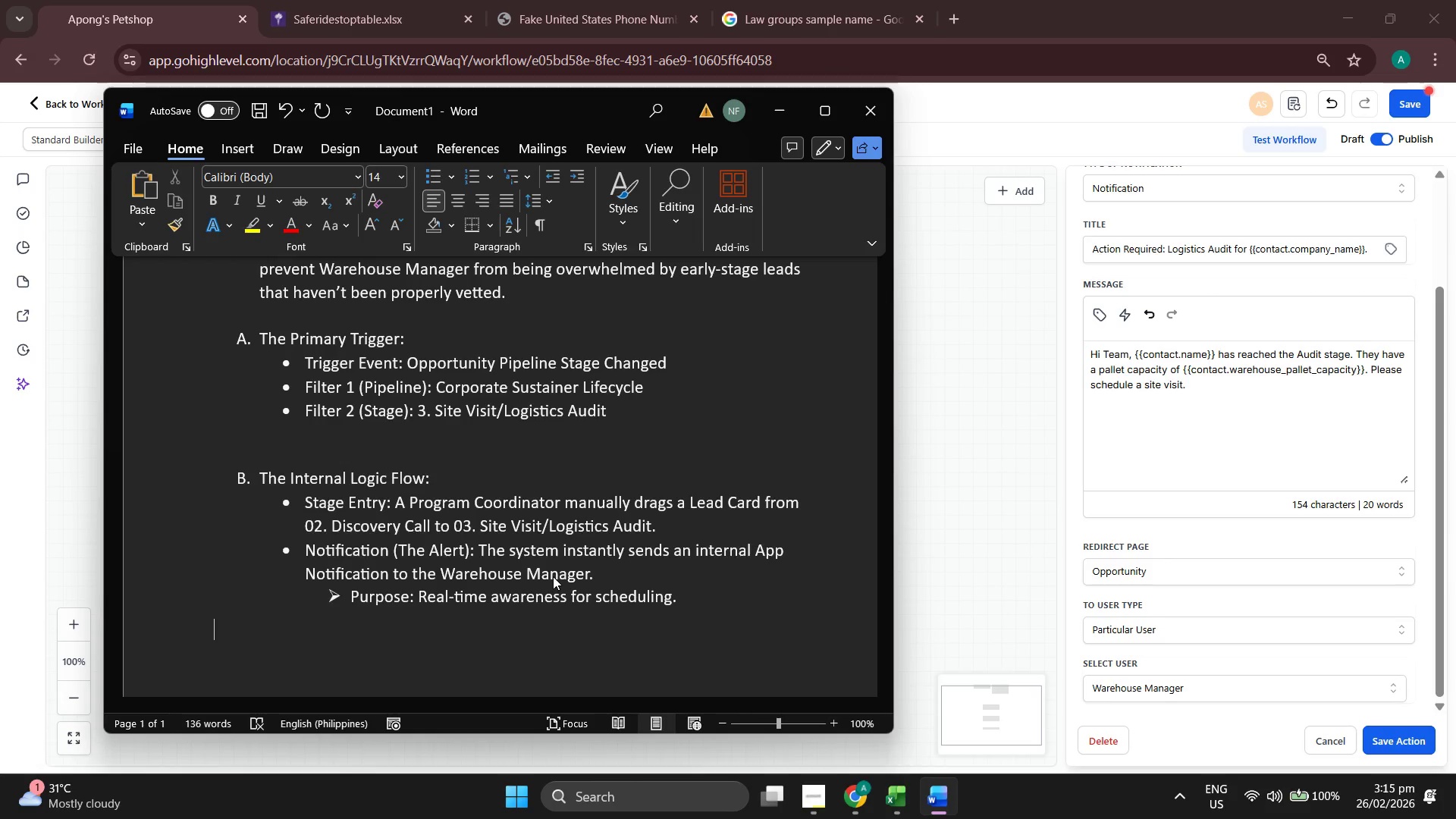 
key(Enter)
 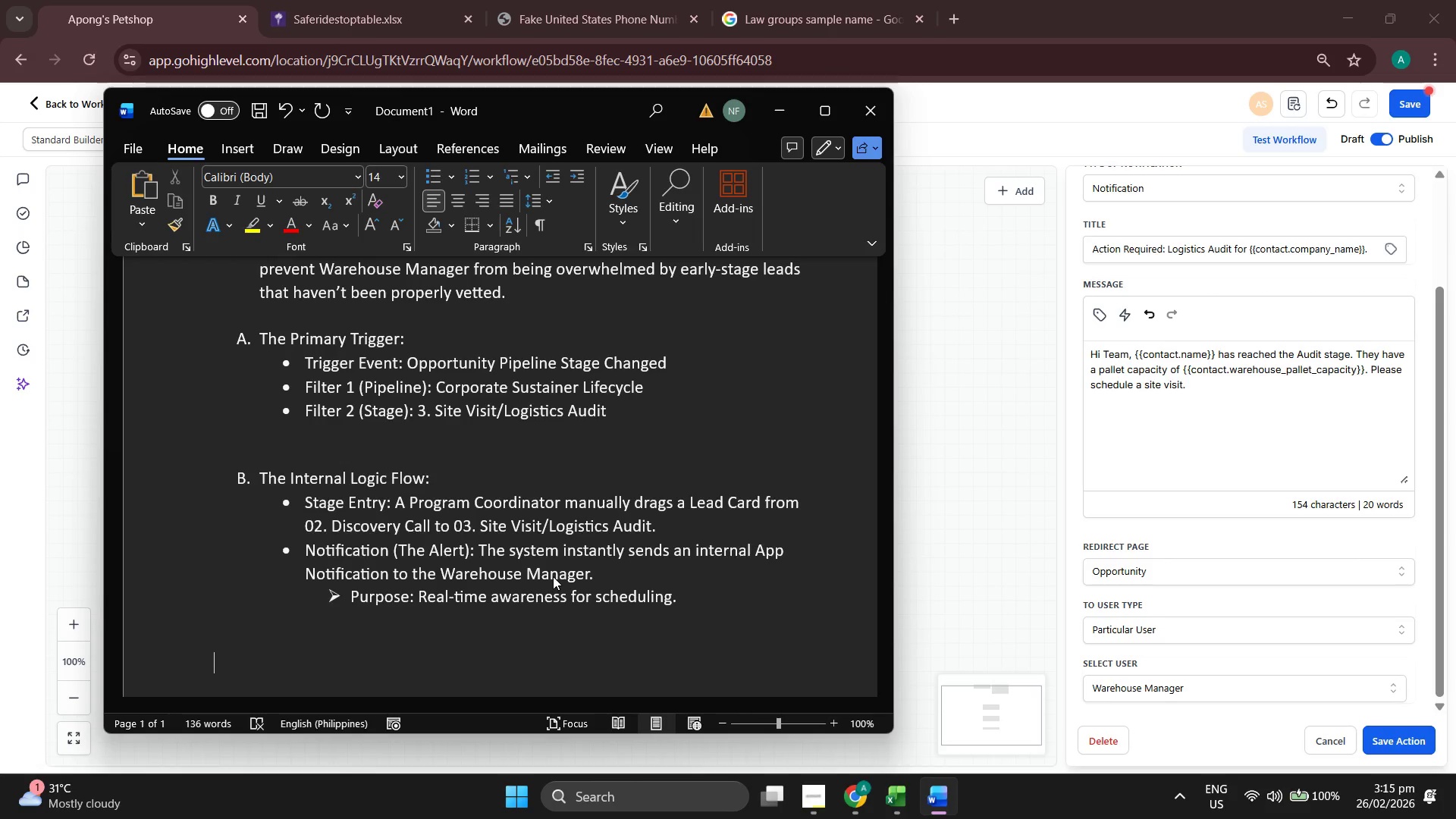 
type(3./ )
key(Backspace)
key(Backspace)
type( Ttas)
key(Backspace)
key(Backspace)
key(Backspace)
type(ask Creatio)
key(Backspace)
type(on (The Record): A task is generated and pinned to the Contact Record)
 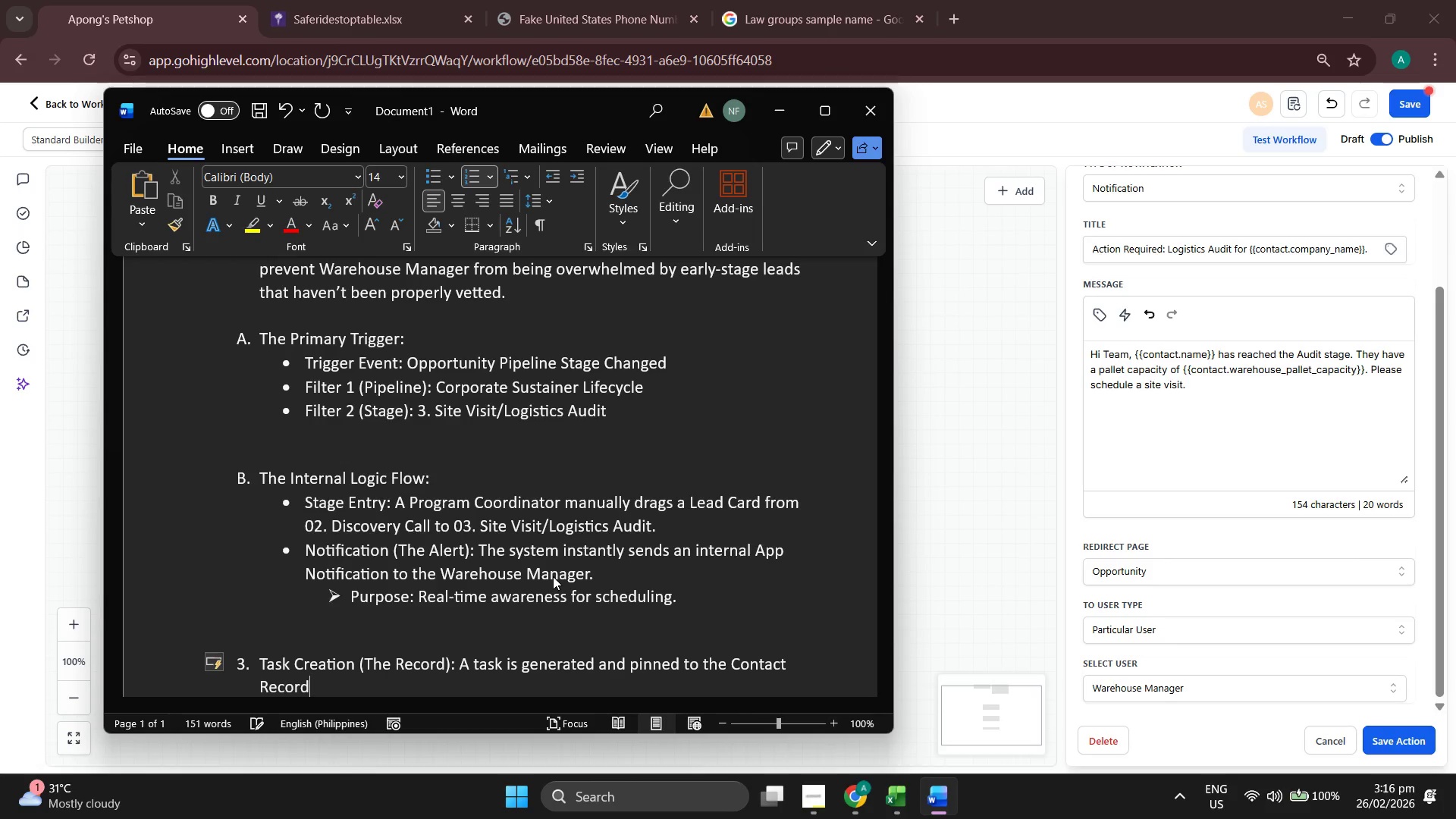 
scroll: coordinate [507, 568], scroll_direction: down, amount: 4.0
 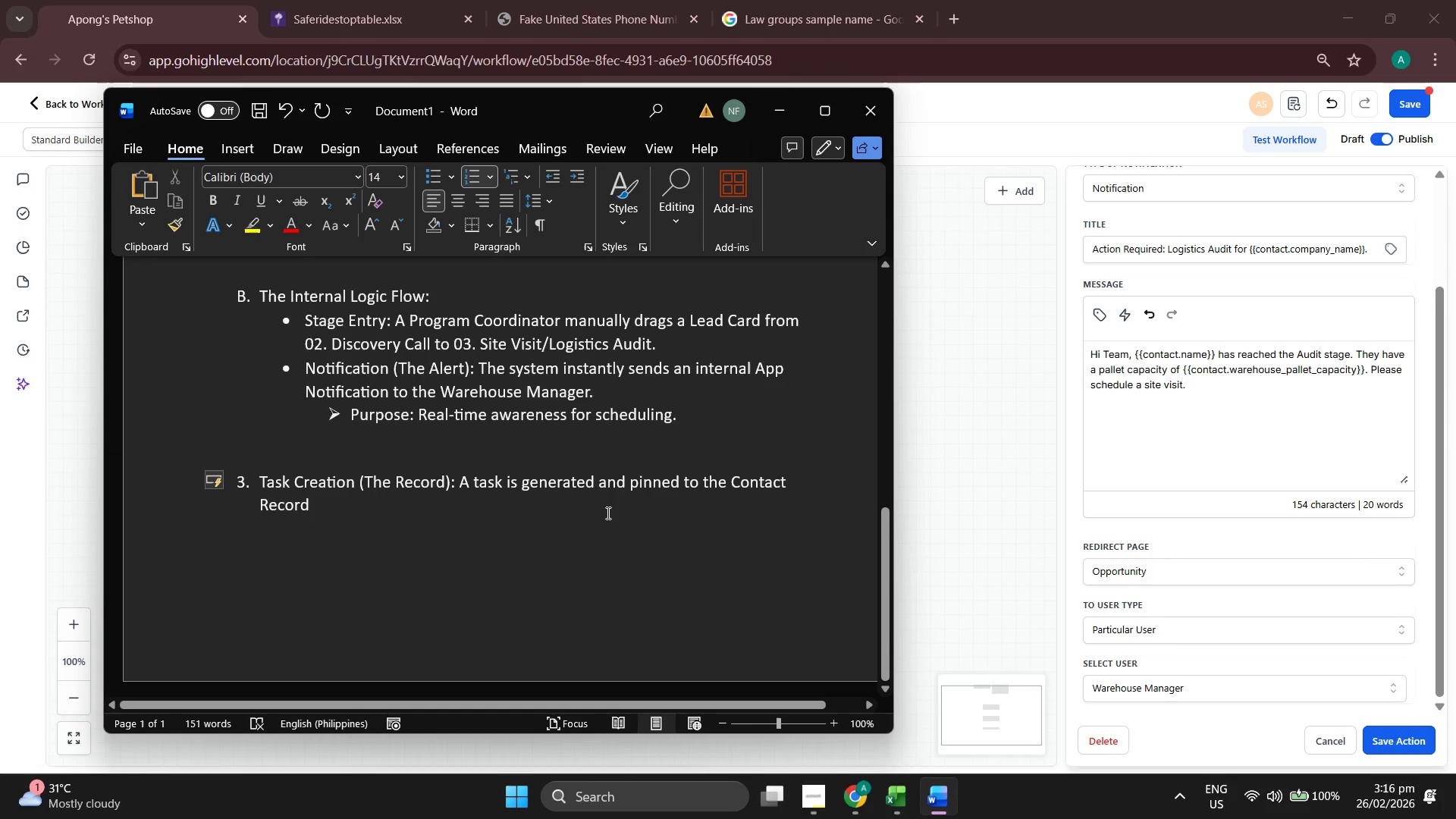 
key(Period)
 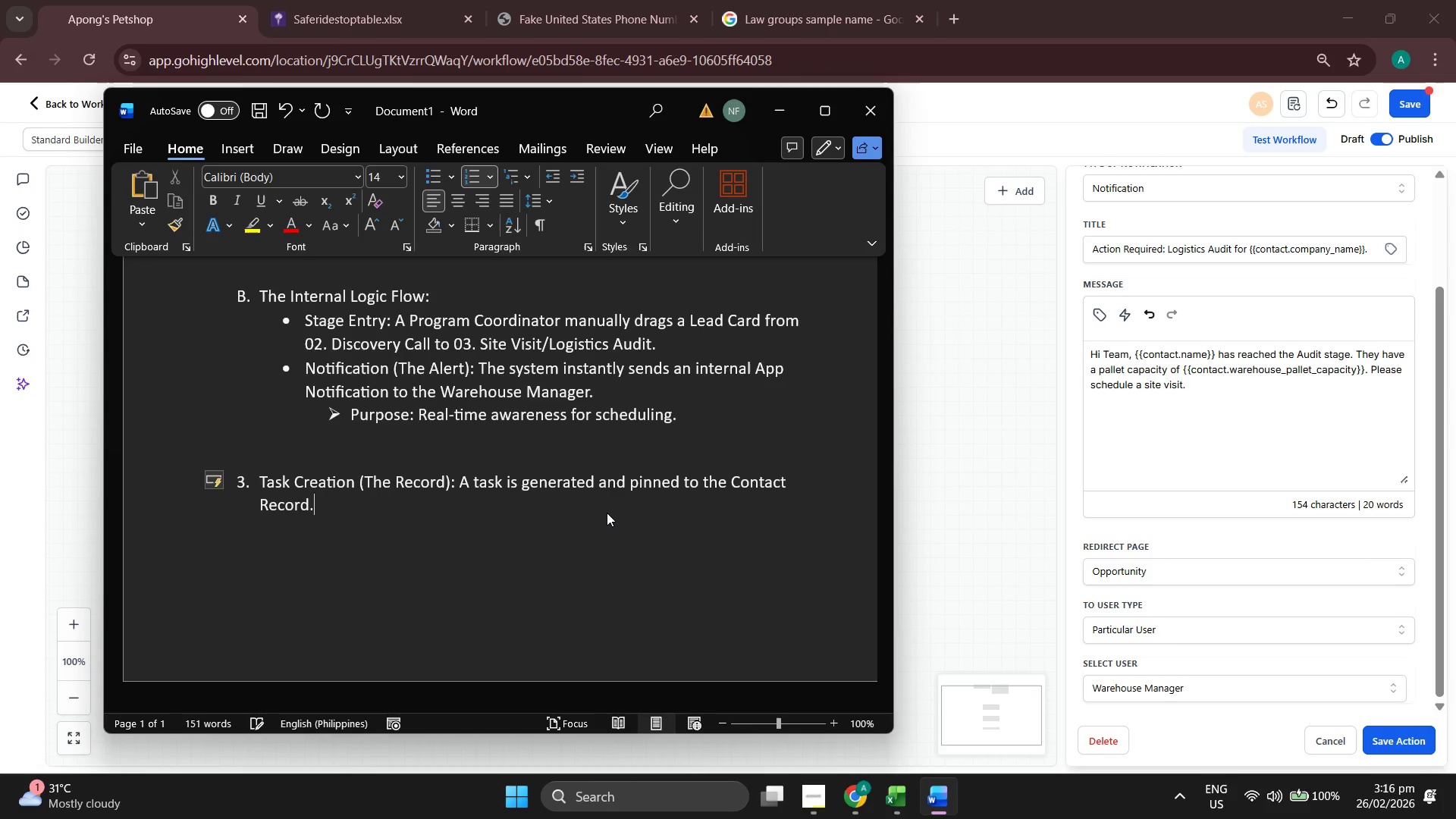 
key(Enter)
 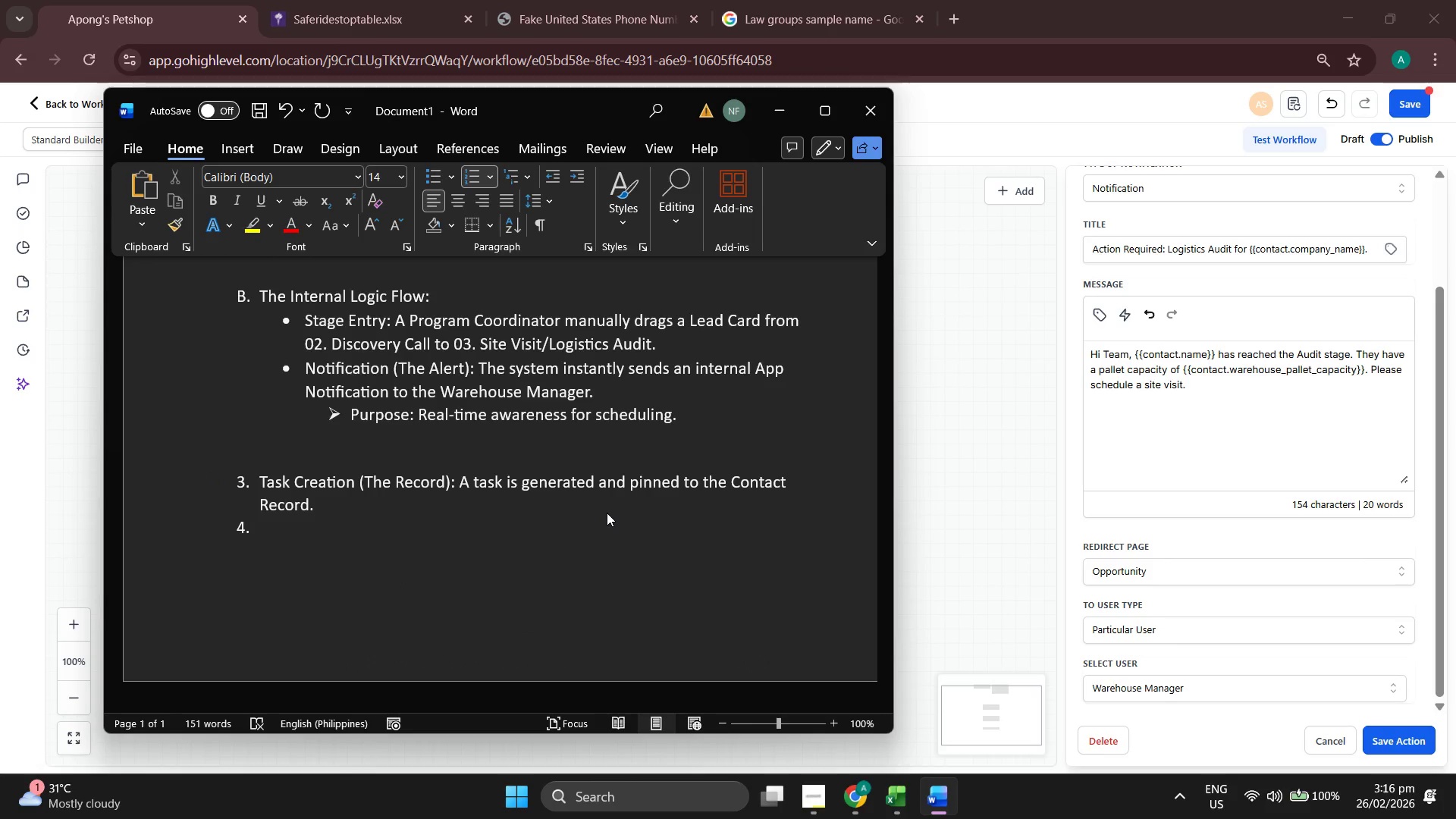 
key(Backspace)
 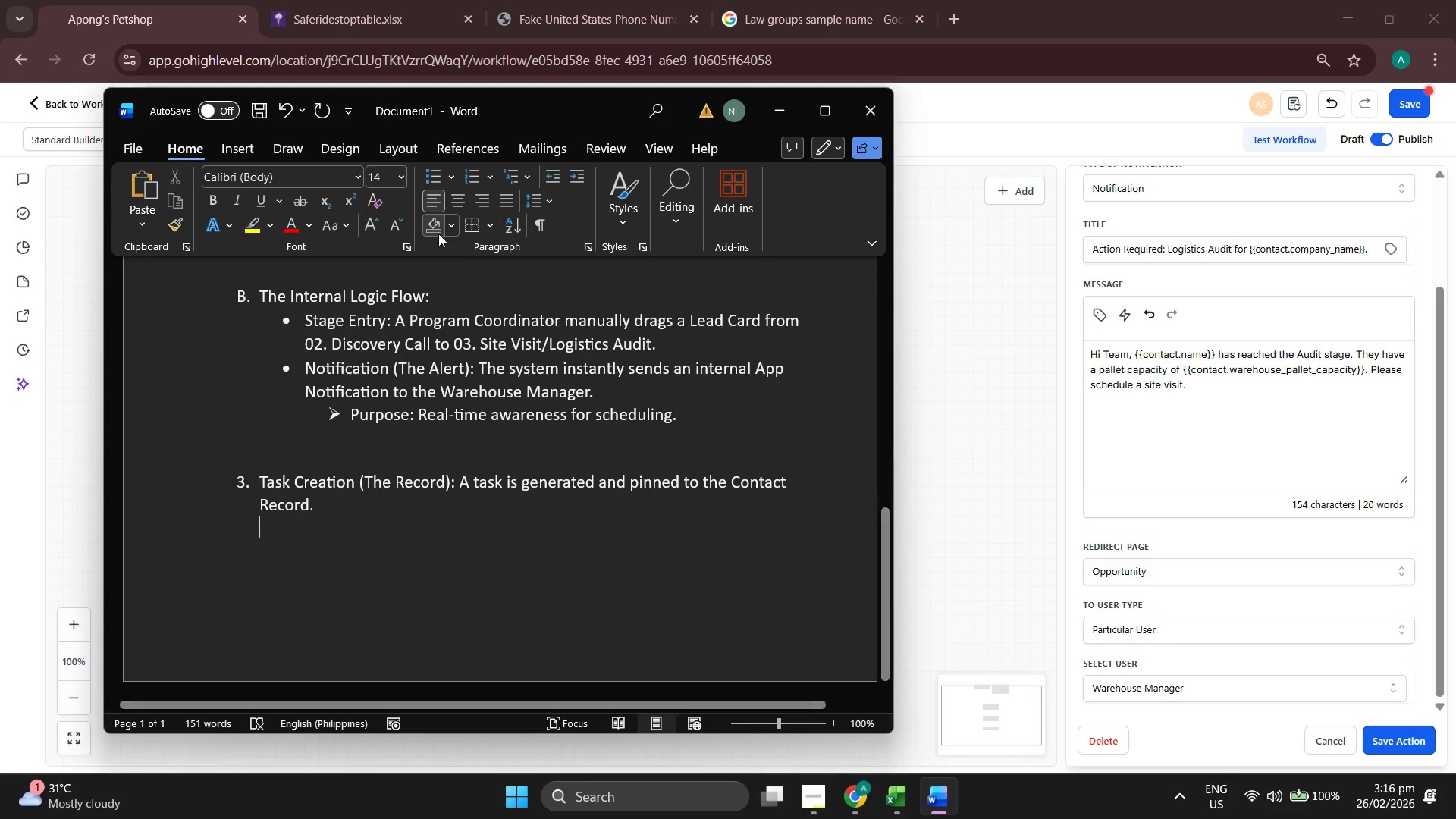 
left_click([428, 174])
 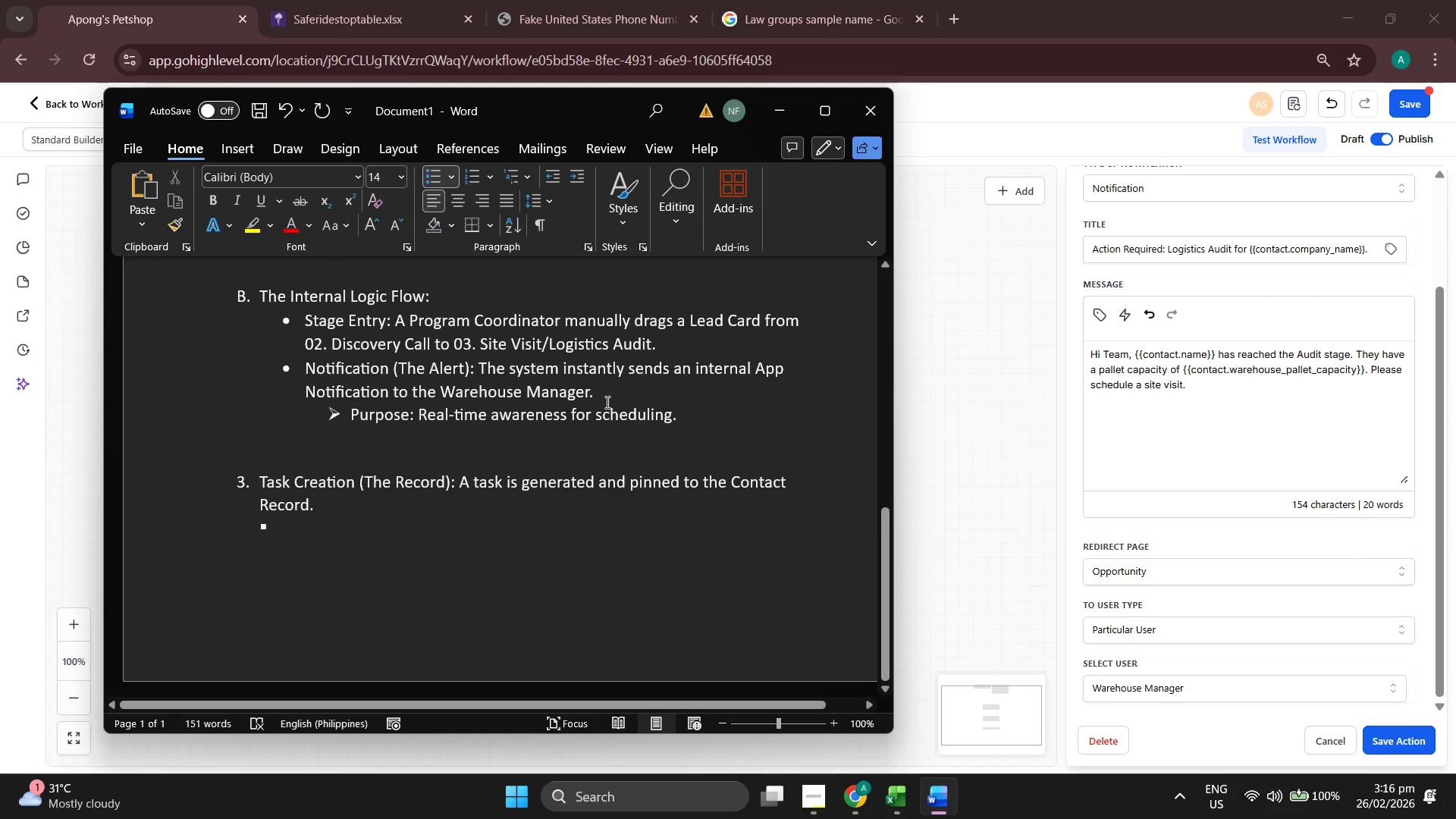 
wait(5.78)
 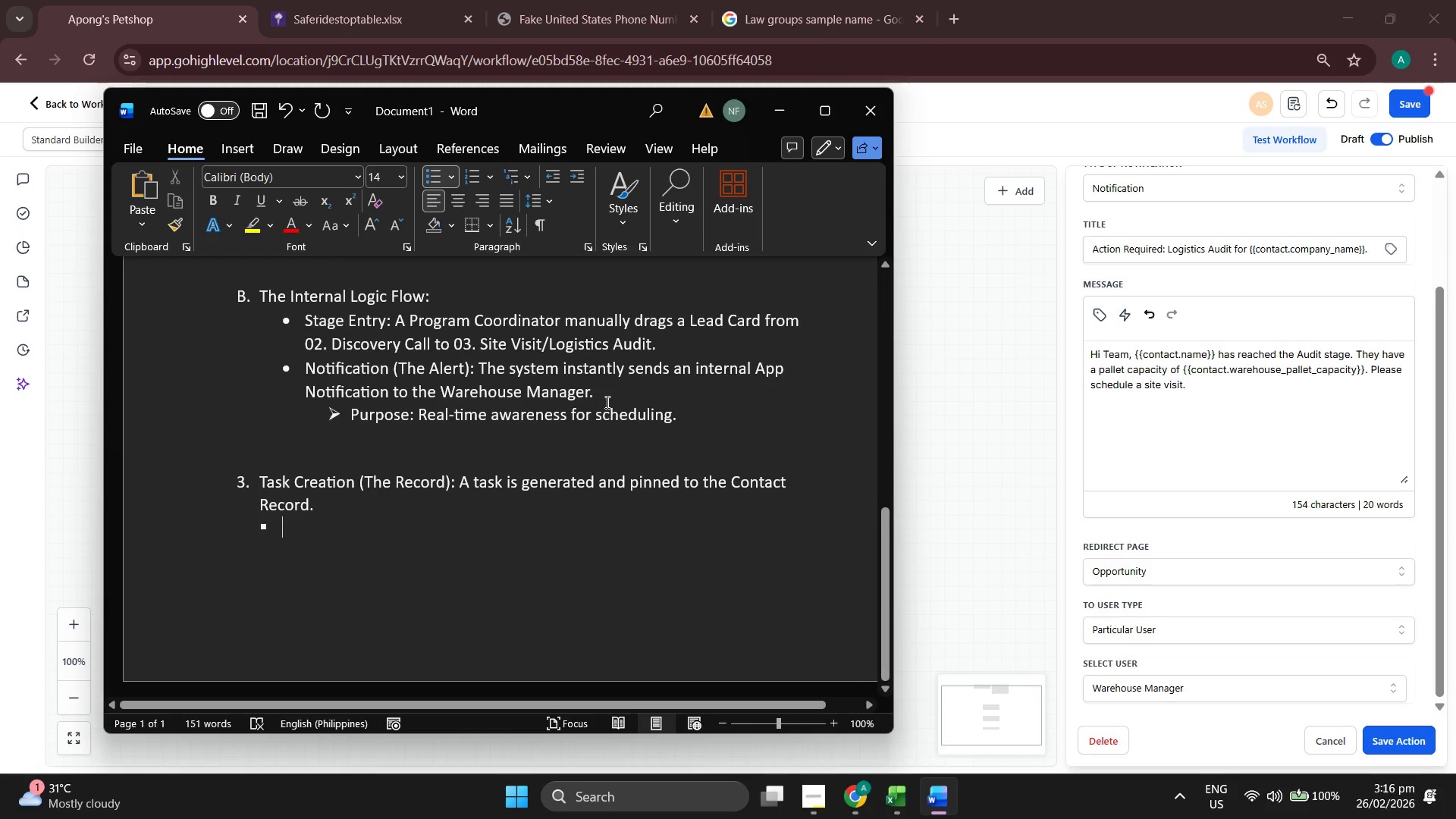 
left_click([450, 177])
 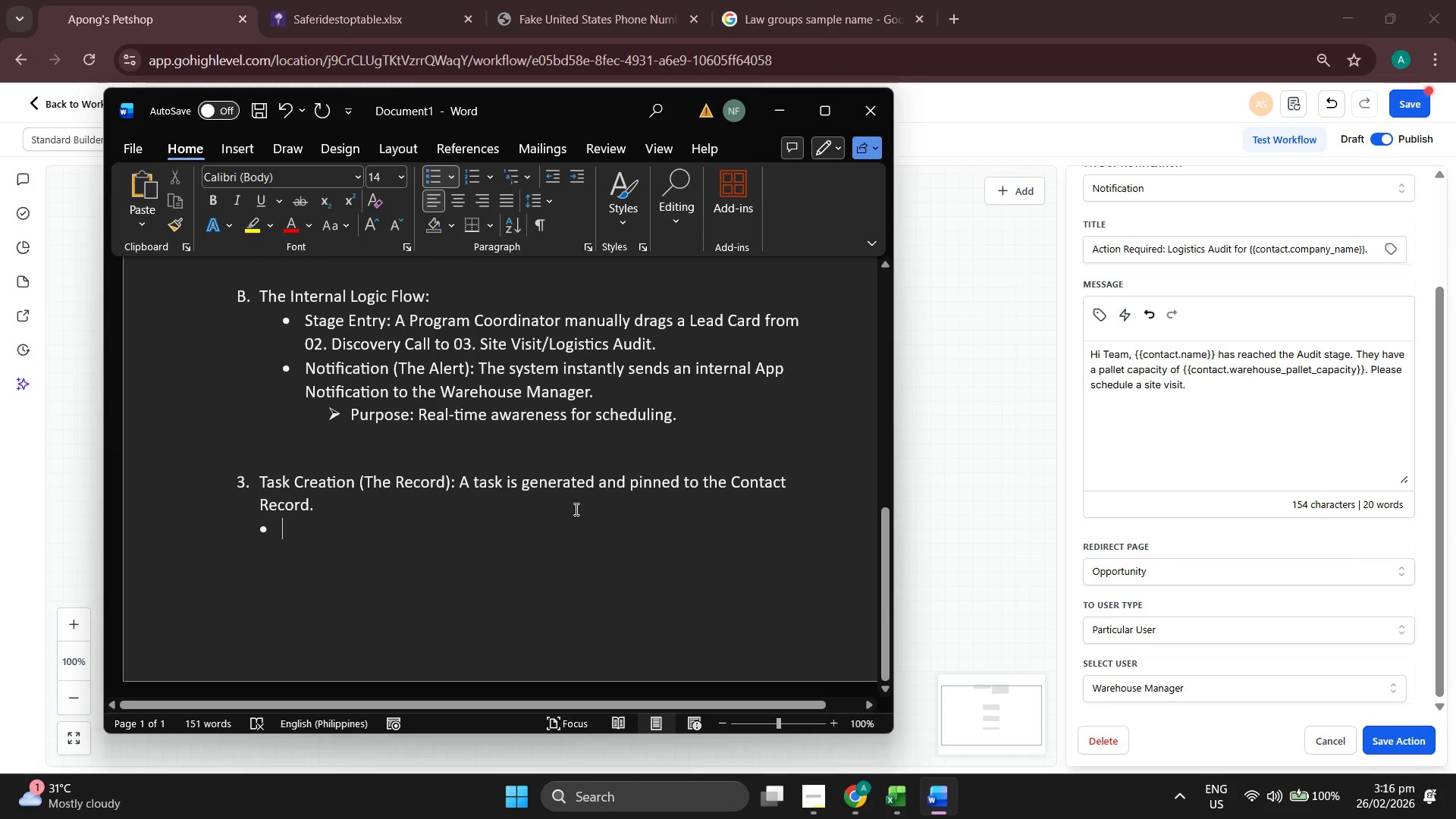 
type(Deadkub)
key(Backspace)
key(Backspace)
key(Backspace)
type(line: 3 Days from trigget)
key(Backspace)
type(r.)
 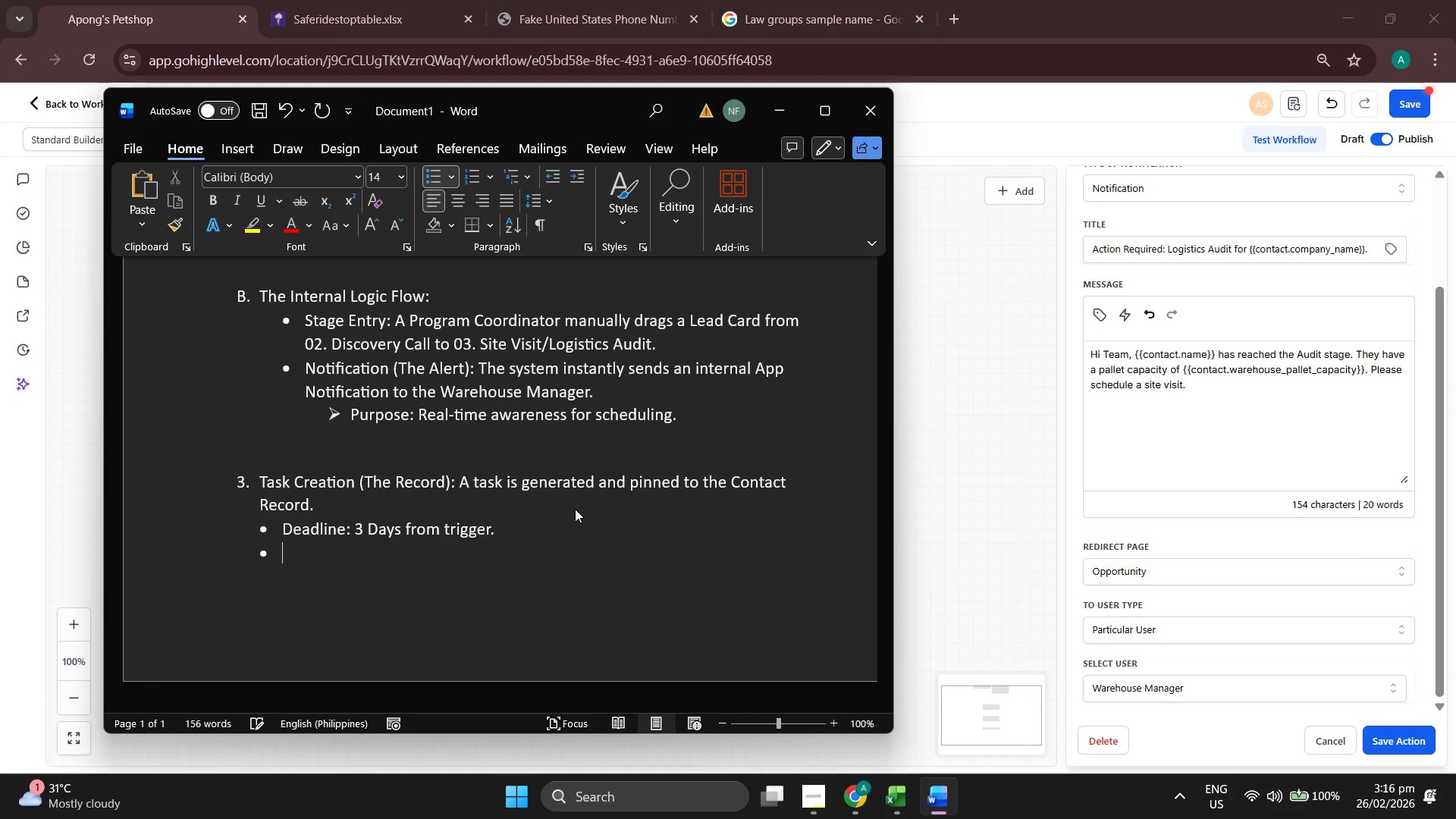 
 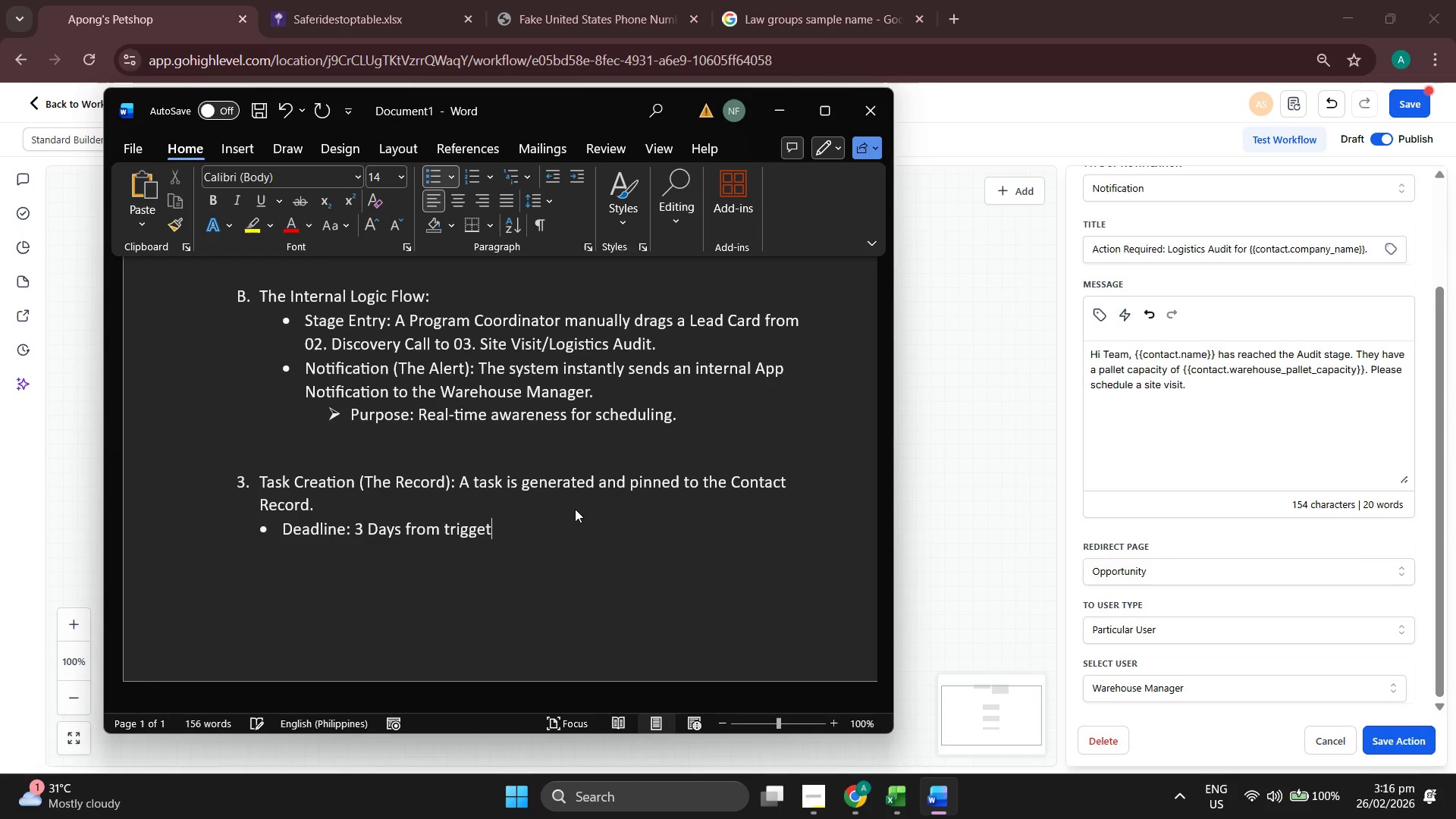 
key(Enter)
 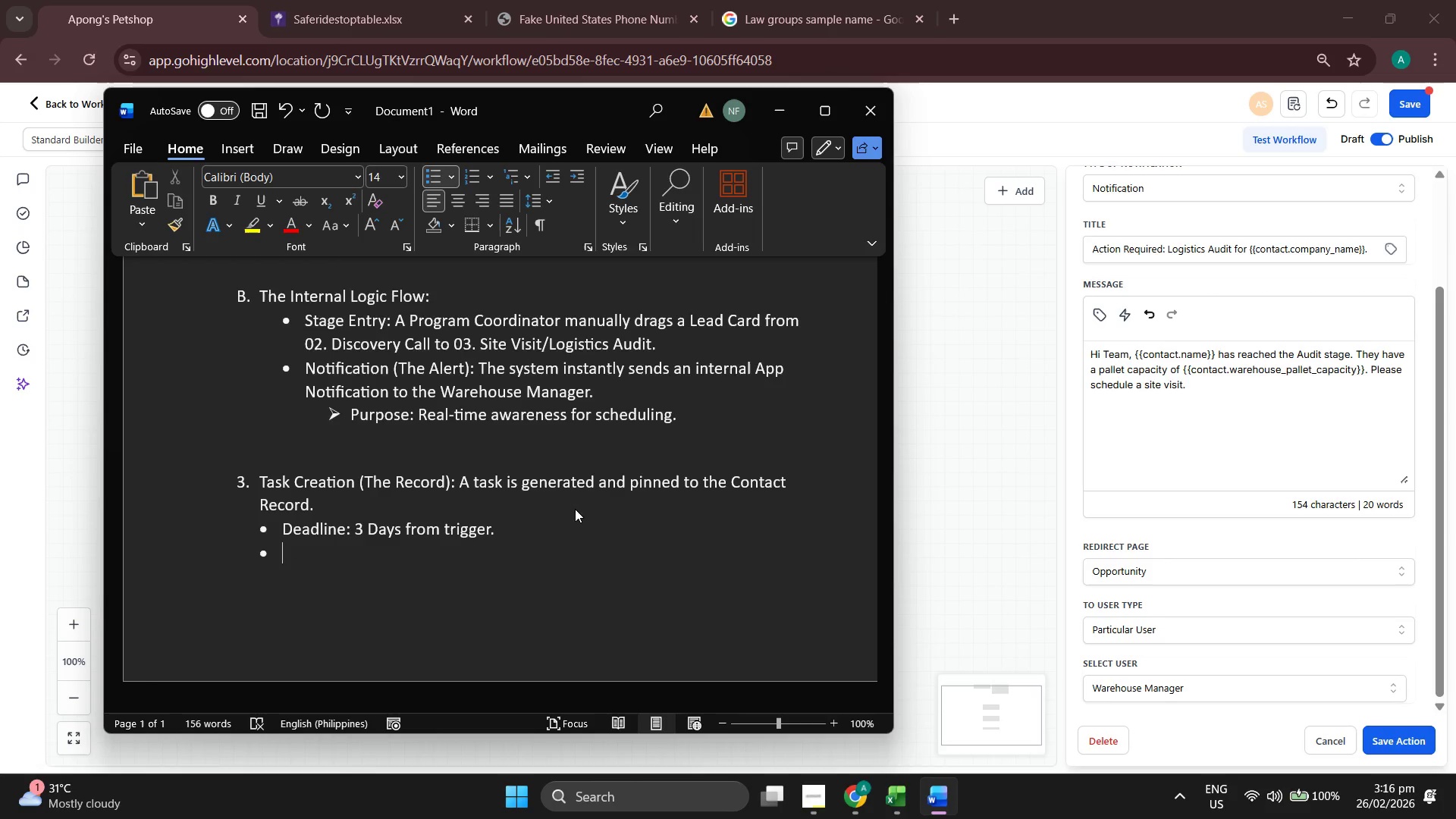 
type(Instruction: Conducti)
key(Backspace)
type( phus)
key(Backspace)
key(Backspace)
type(ysui)
key(Backspace)
key(Backspace)
type(ical site aduti)
key(Backspace)
key(Backspace)
key(Backspace)
key(Backspace)
type(udit and verify pa)
key(Backspace)
key(Backspace)
type(pallet capacity.)
 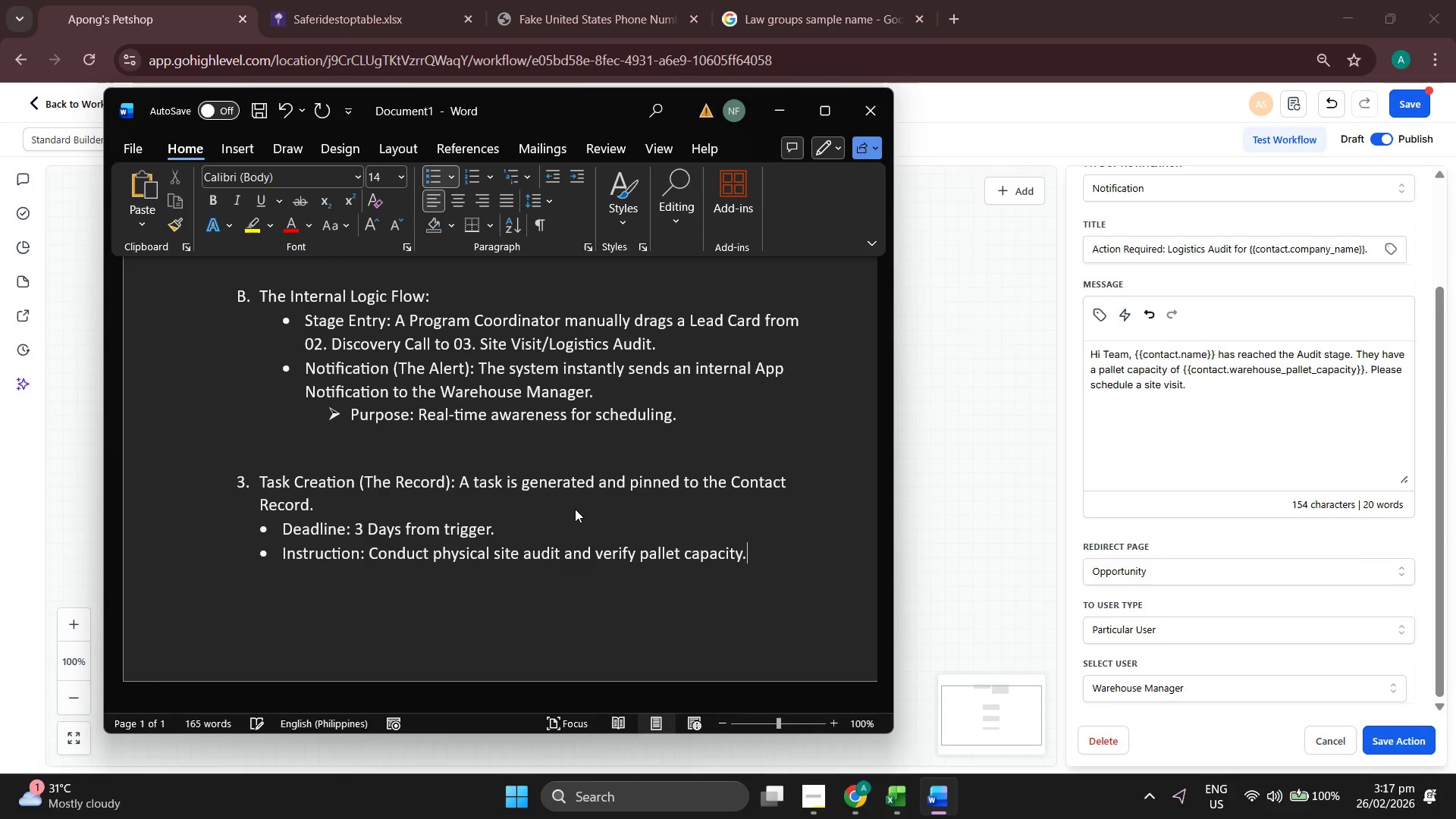 
wait(19.02)
 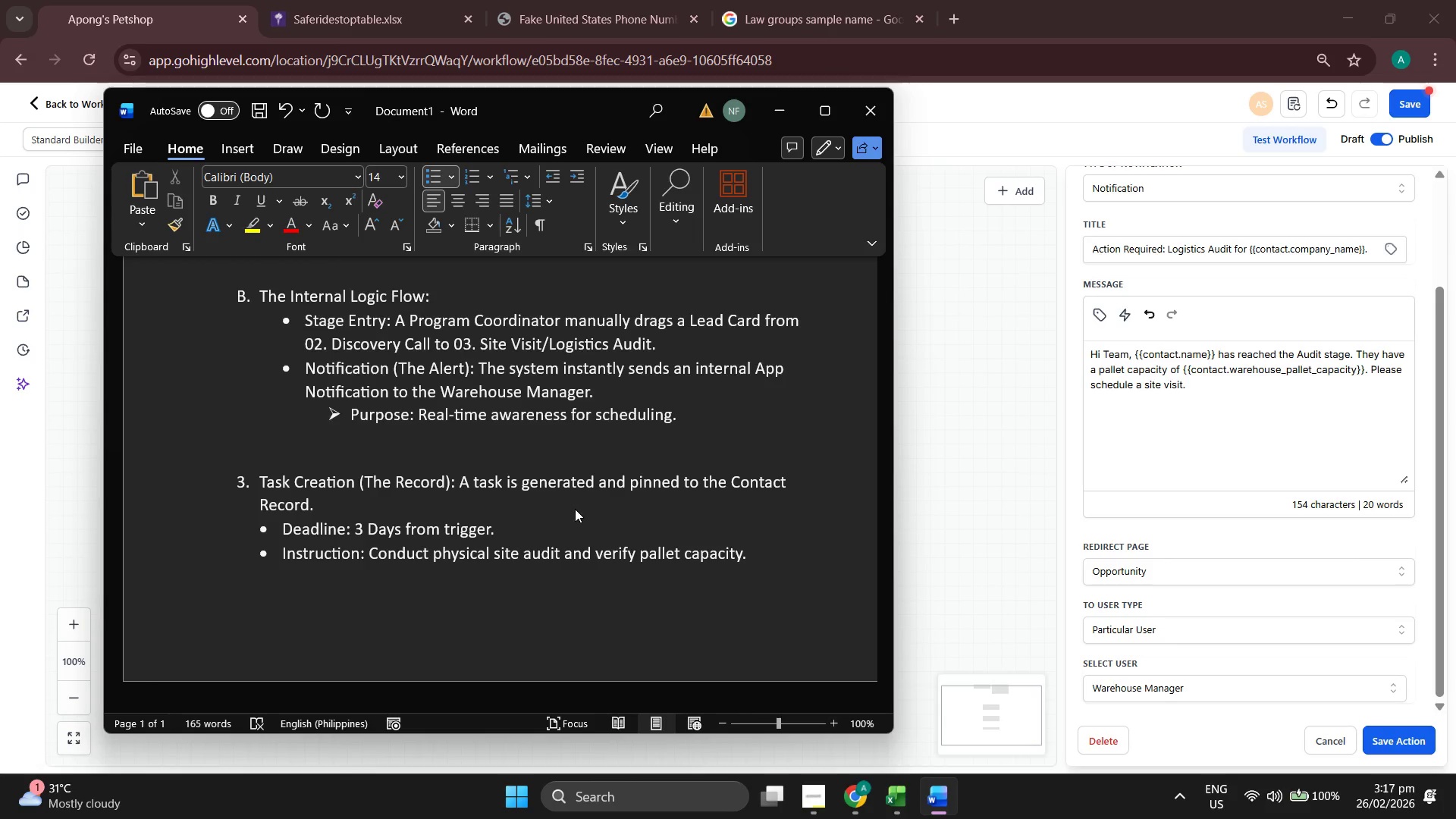 
key(Enter)
 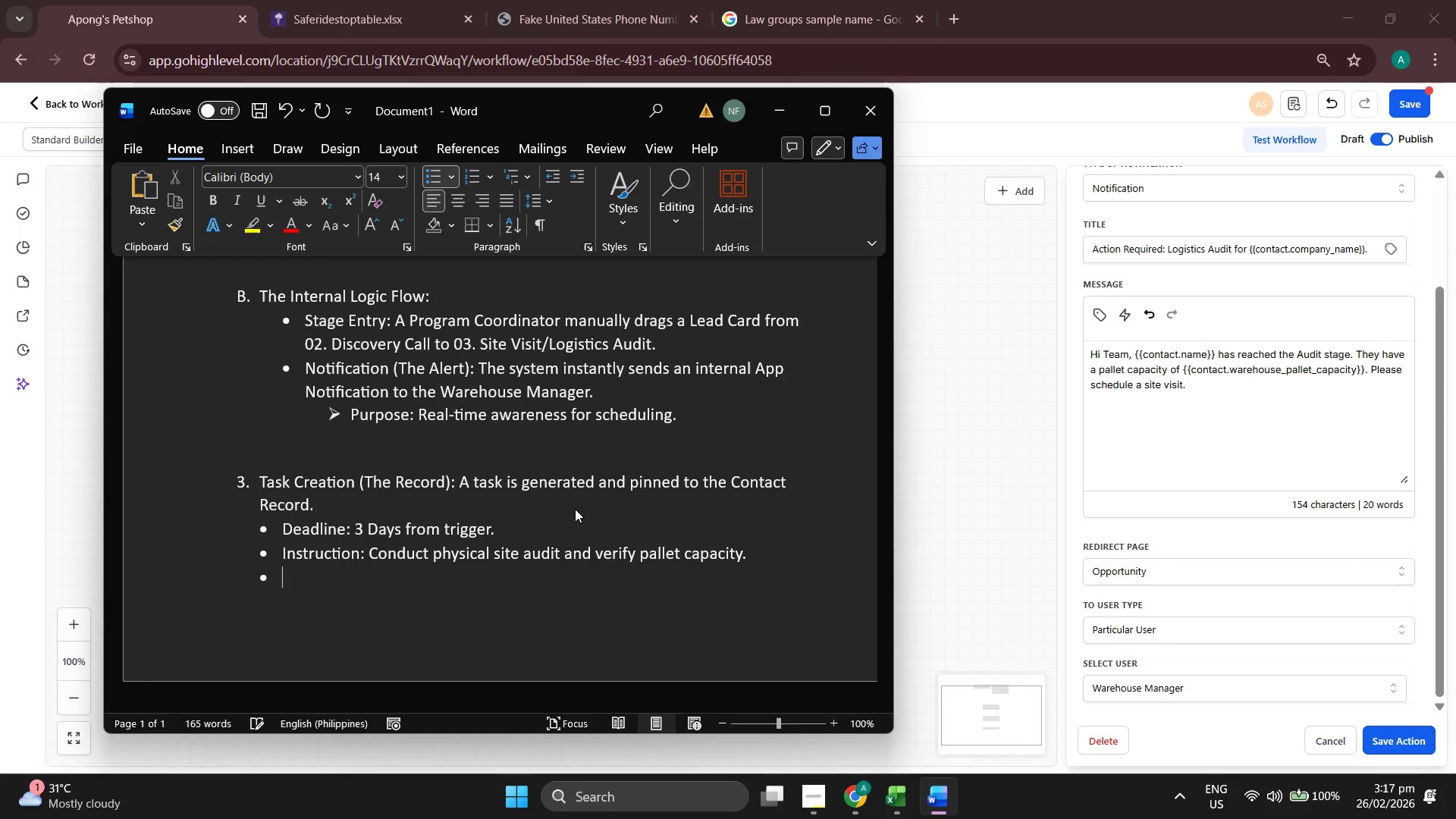 
key(Enter)
 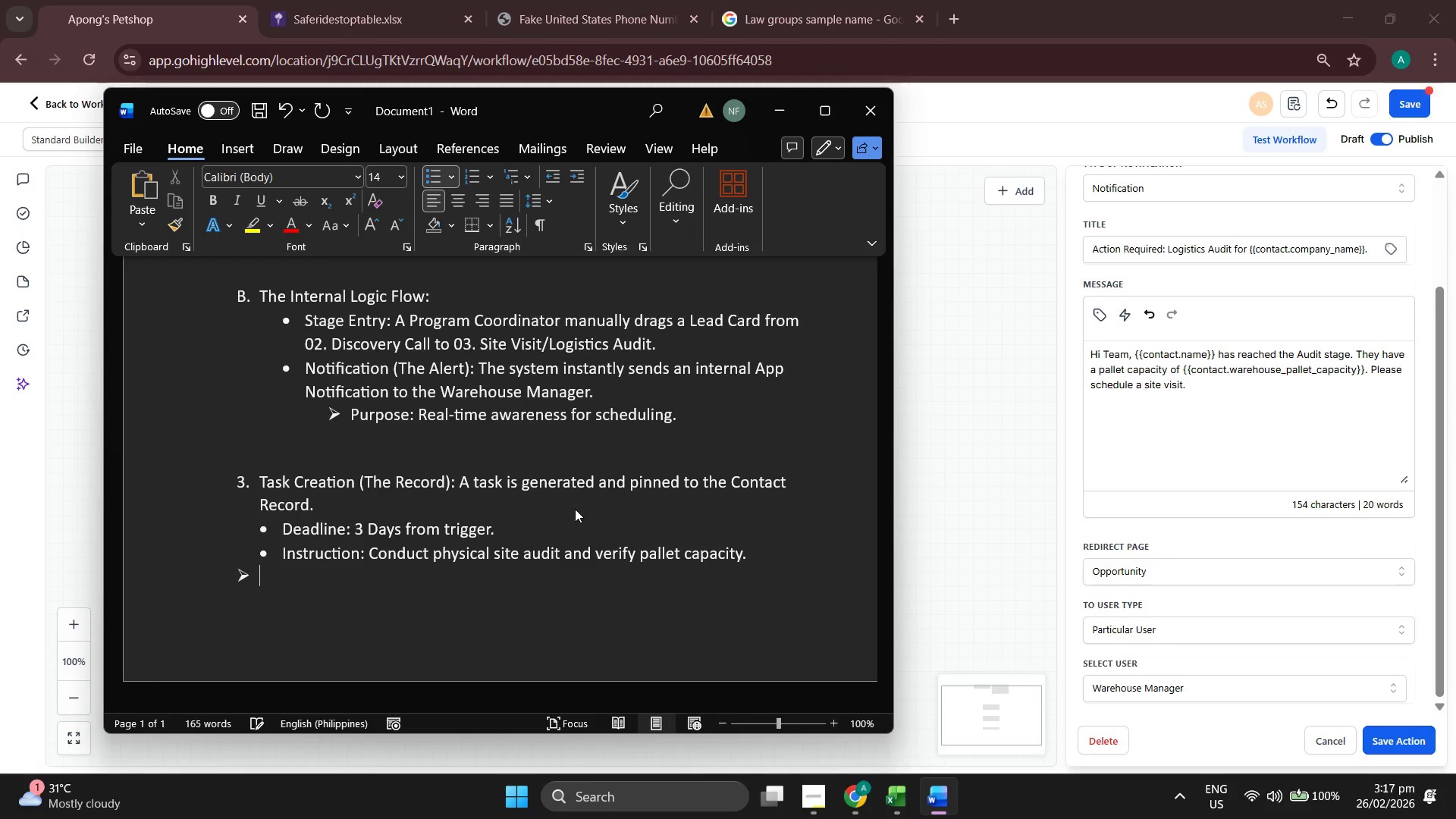 
key(Enter)
 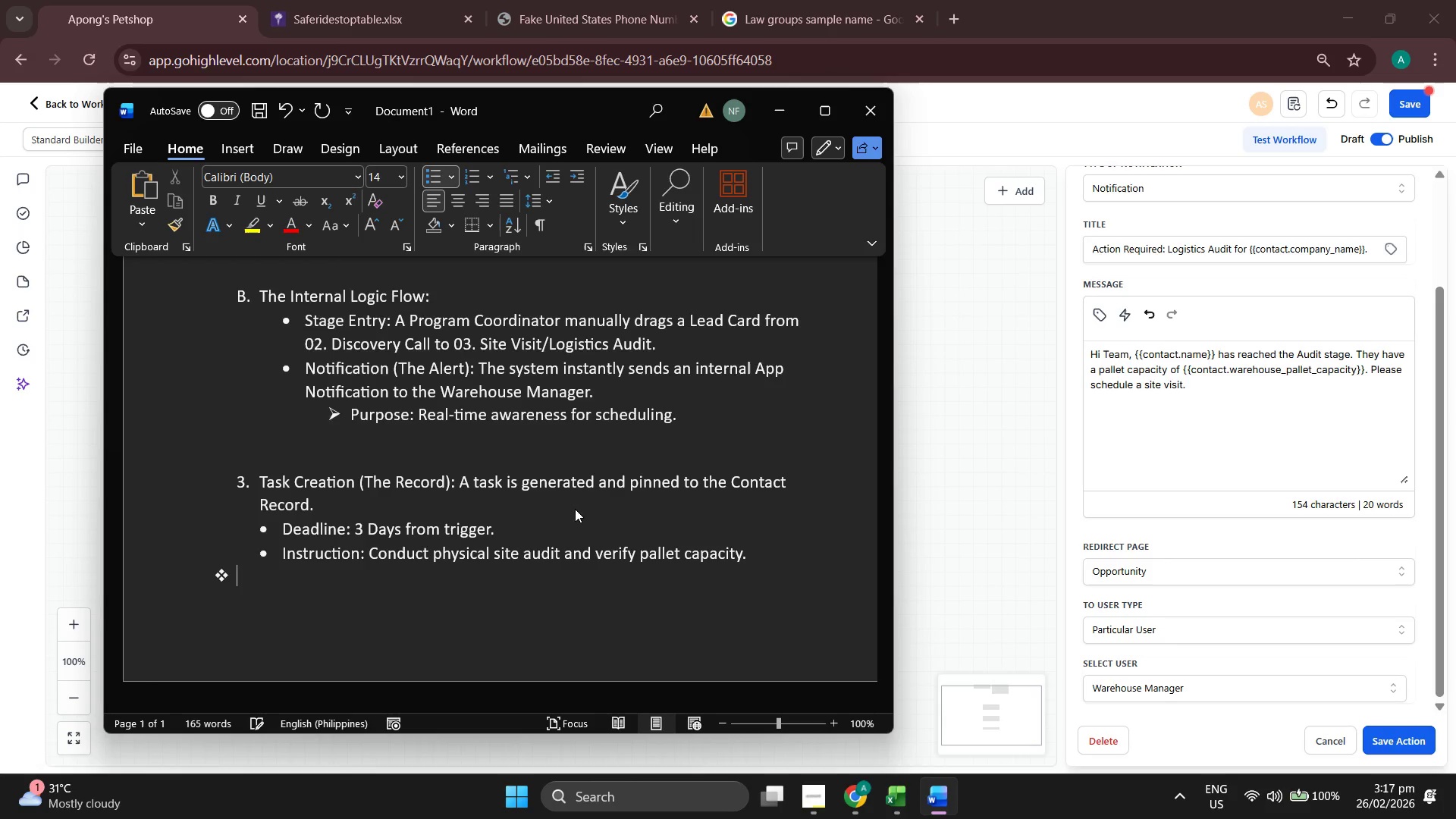 
key(Enter)
 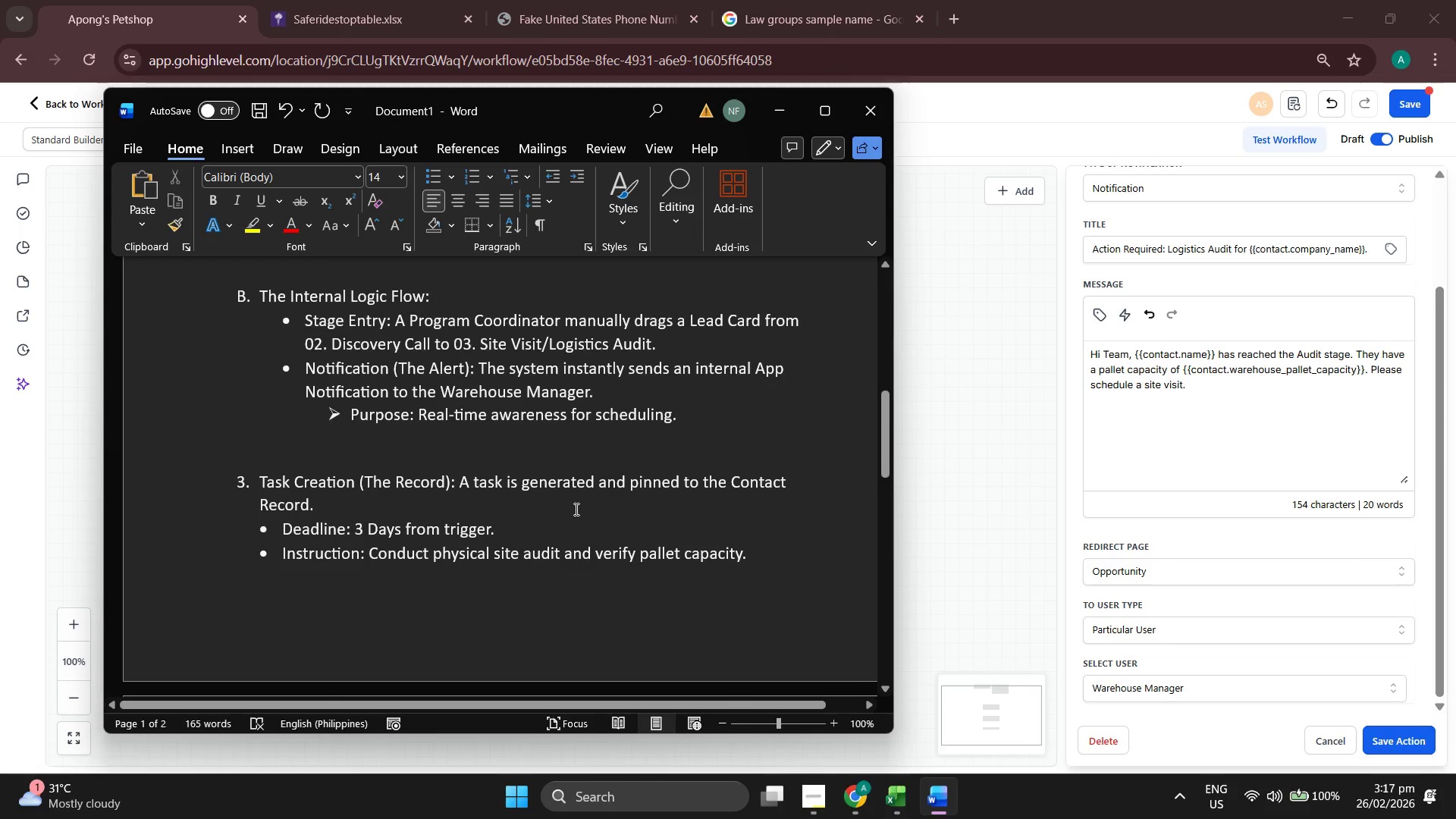 
scroll: coordinate [572, 495], scroll_direction: none, amount: 0.0
 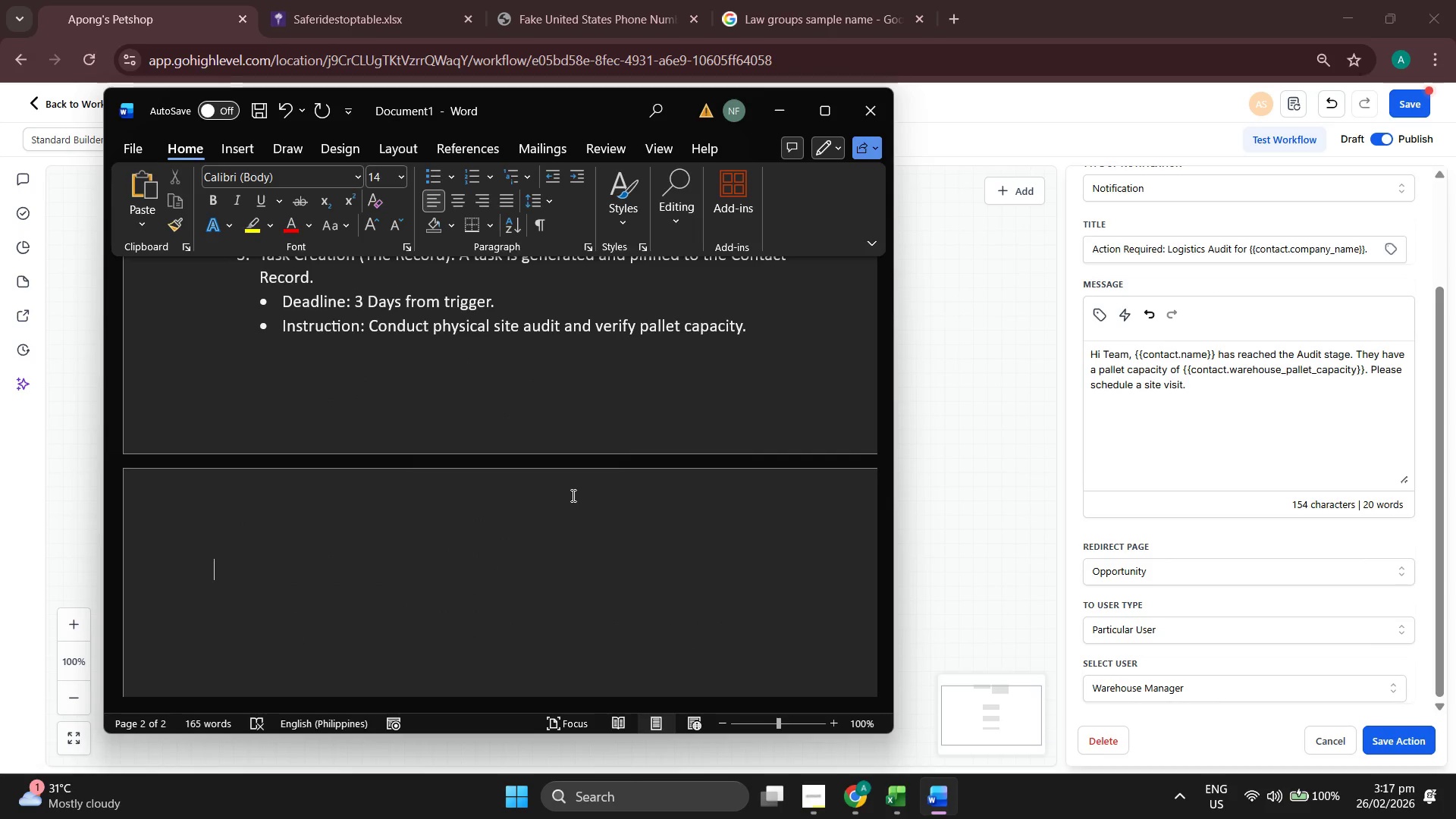 
wait(7.35)
 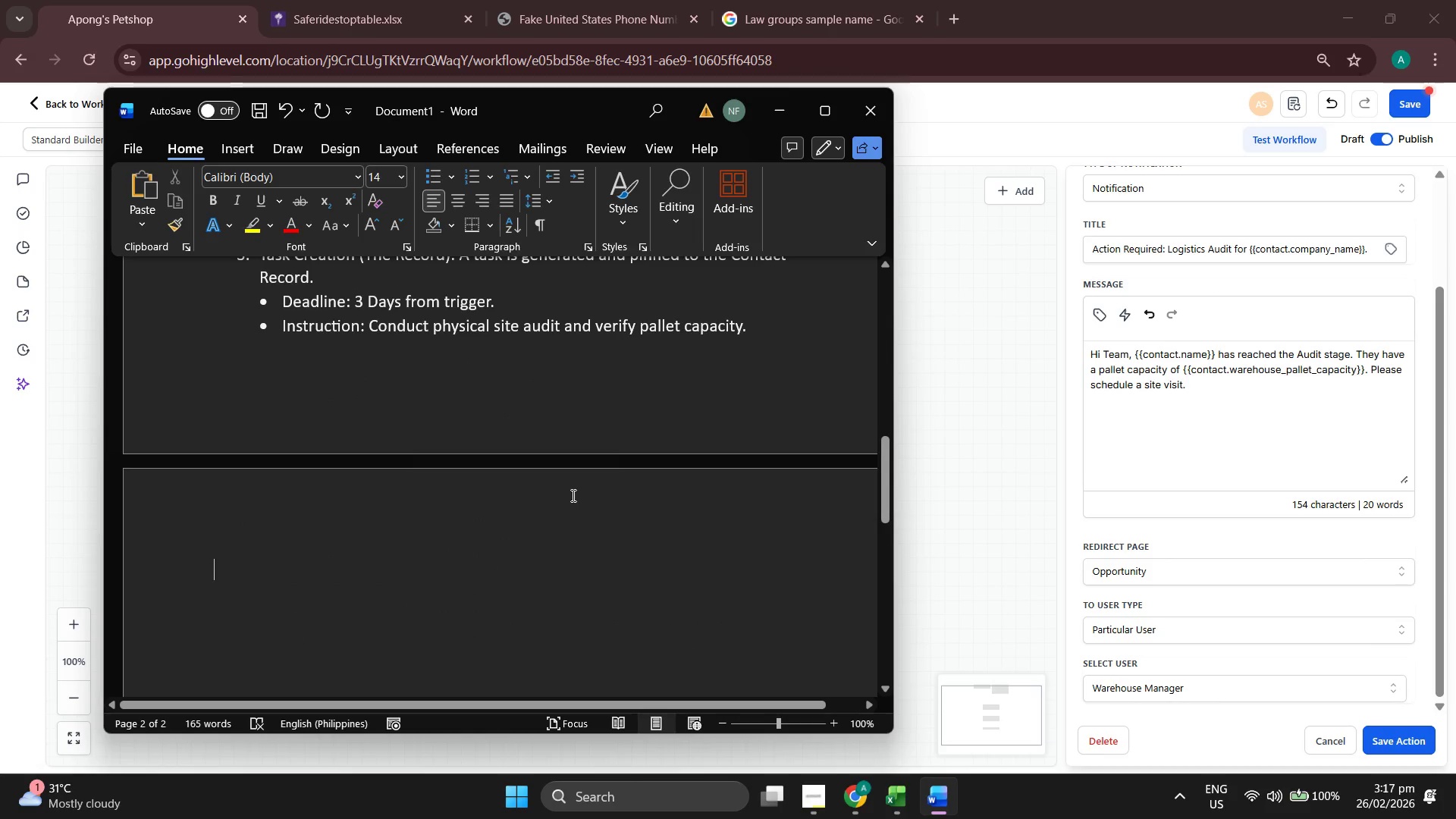 
scroll: coordinate [577, 492], scroll_direction: up, amount: 2.0
 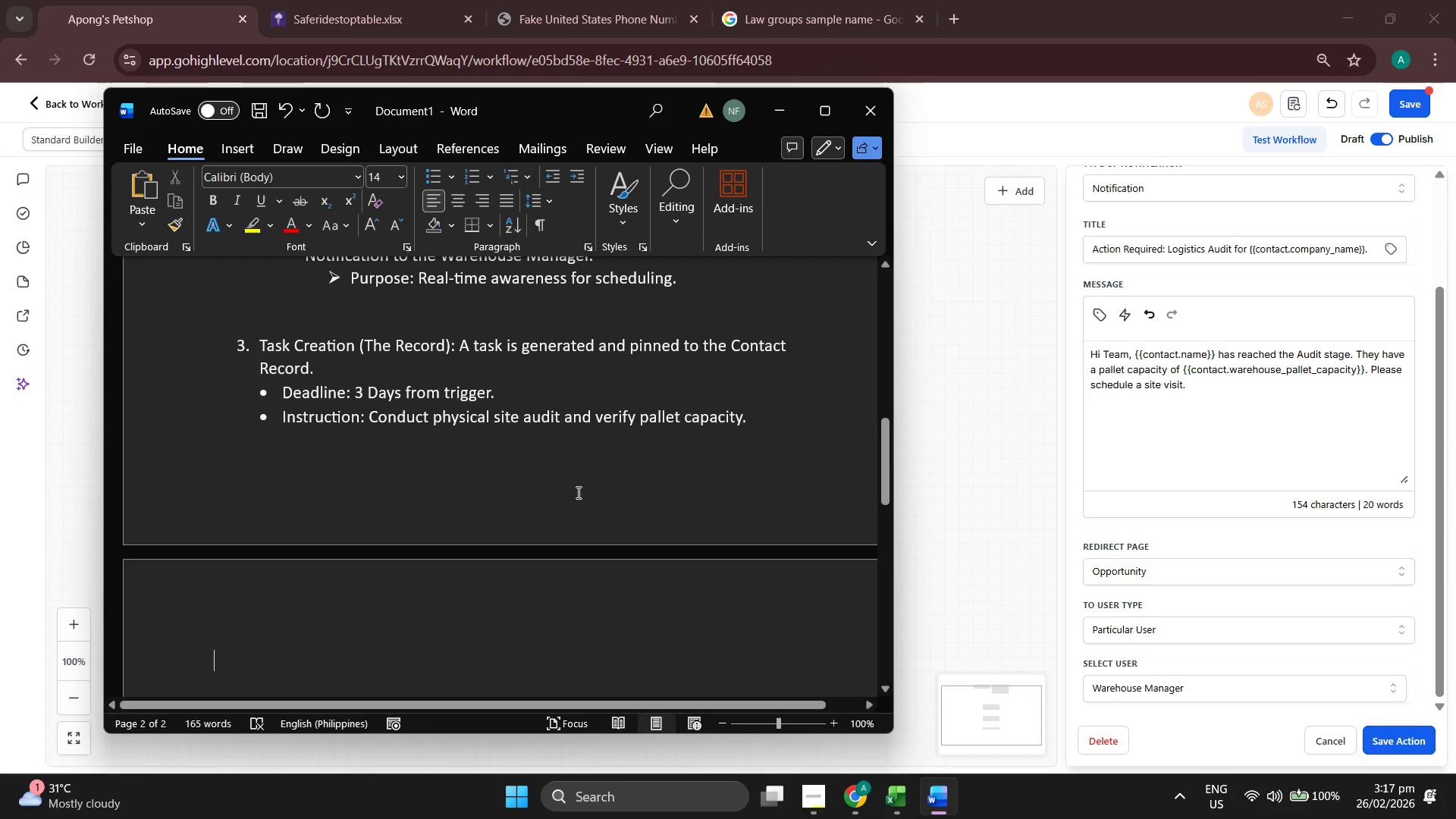 
key(Backspace)
 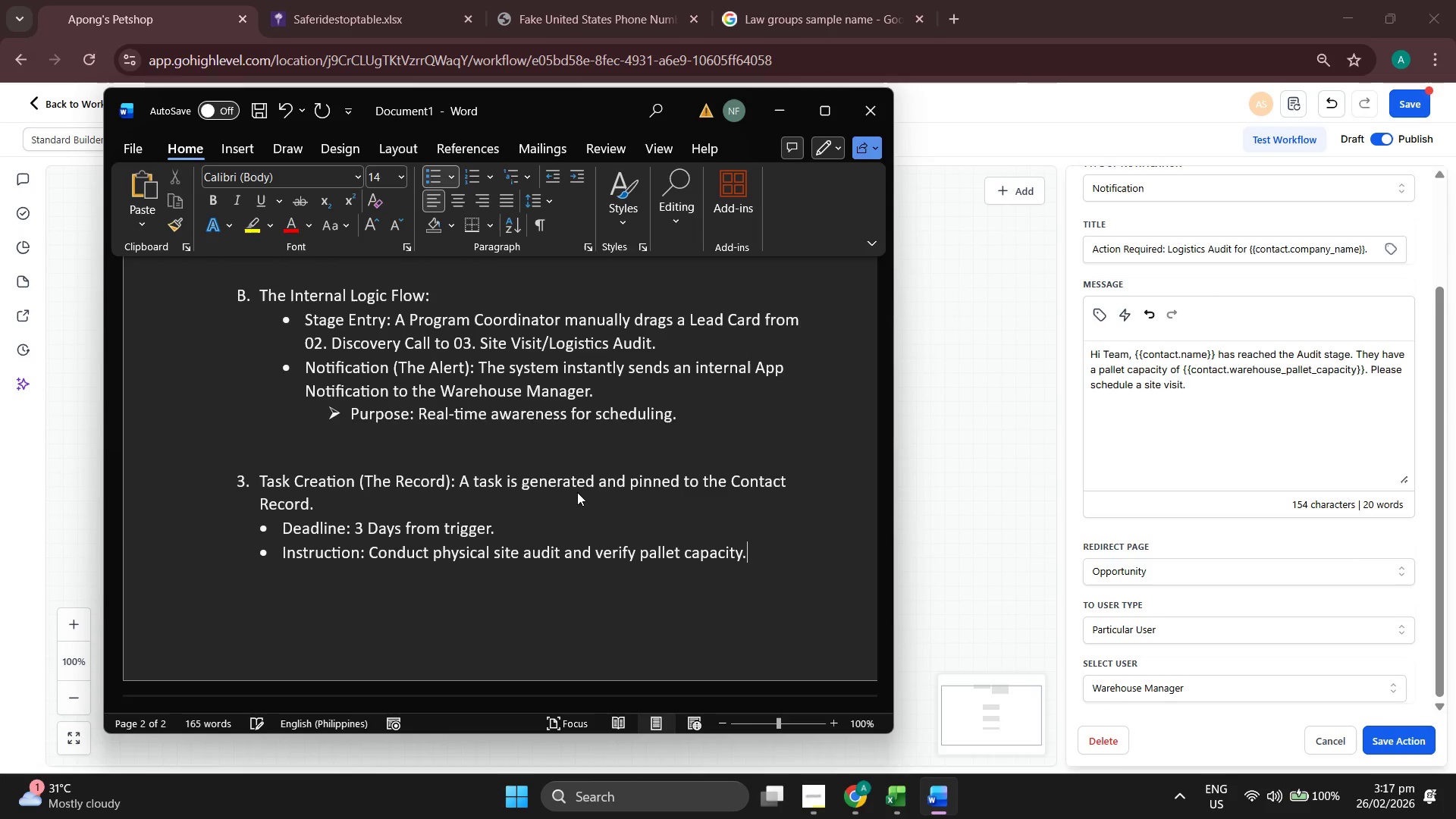 
scroll: coordinate [577, 492], scroll_direction: up, amount: 5.0
 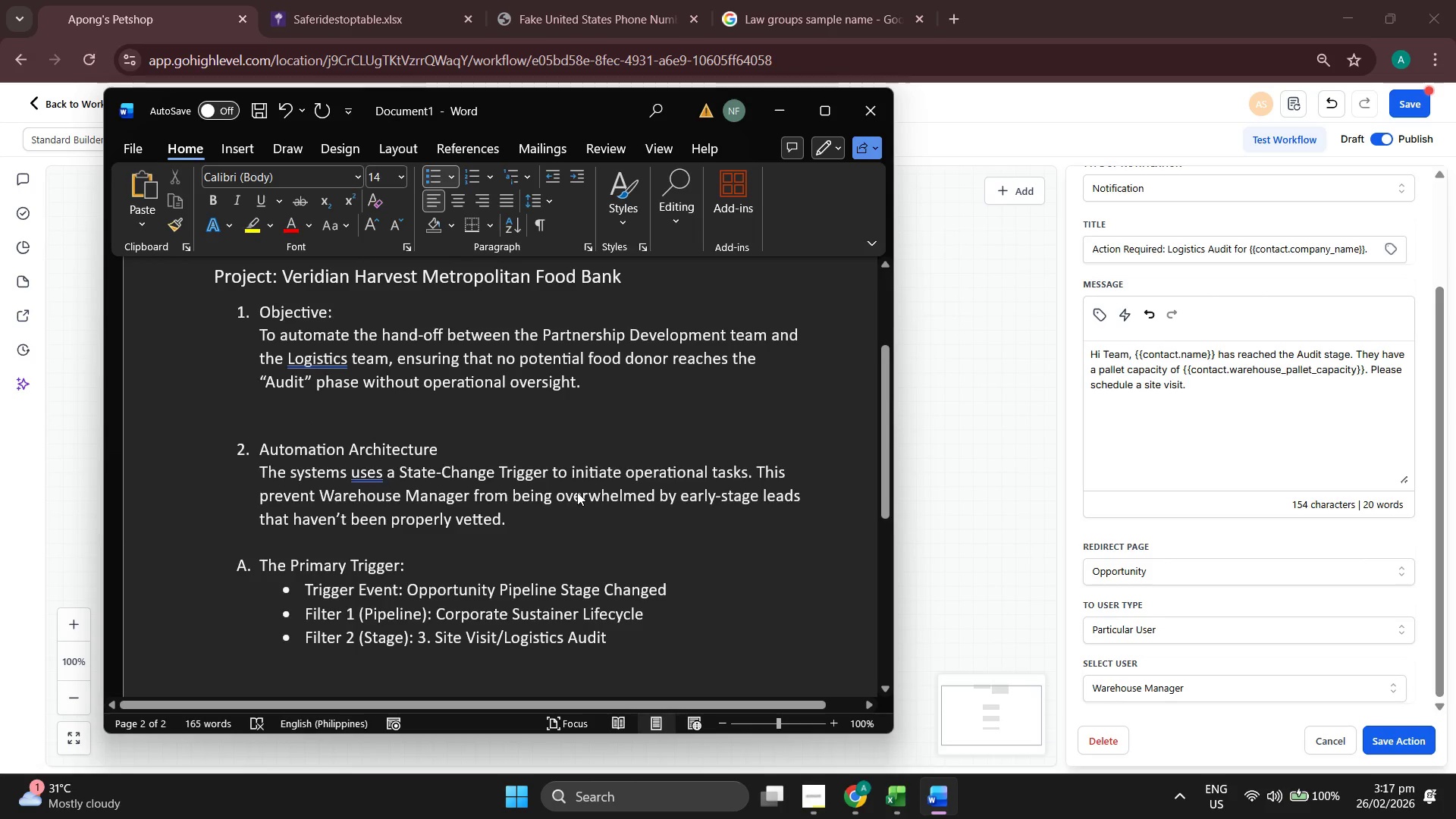 
scroll: coordinate [577, 492], scroll_direction: down, amount: 2.0
 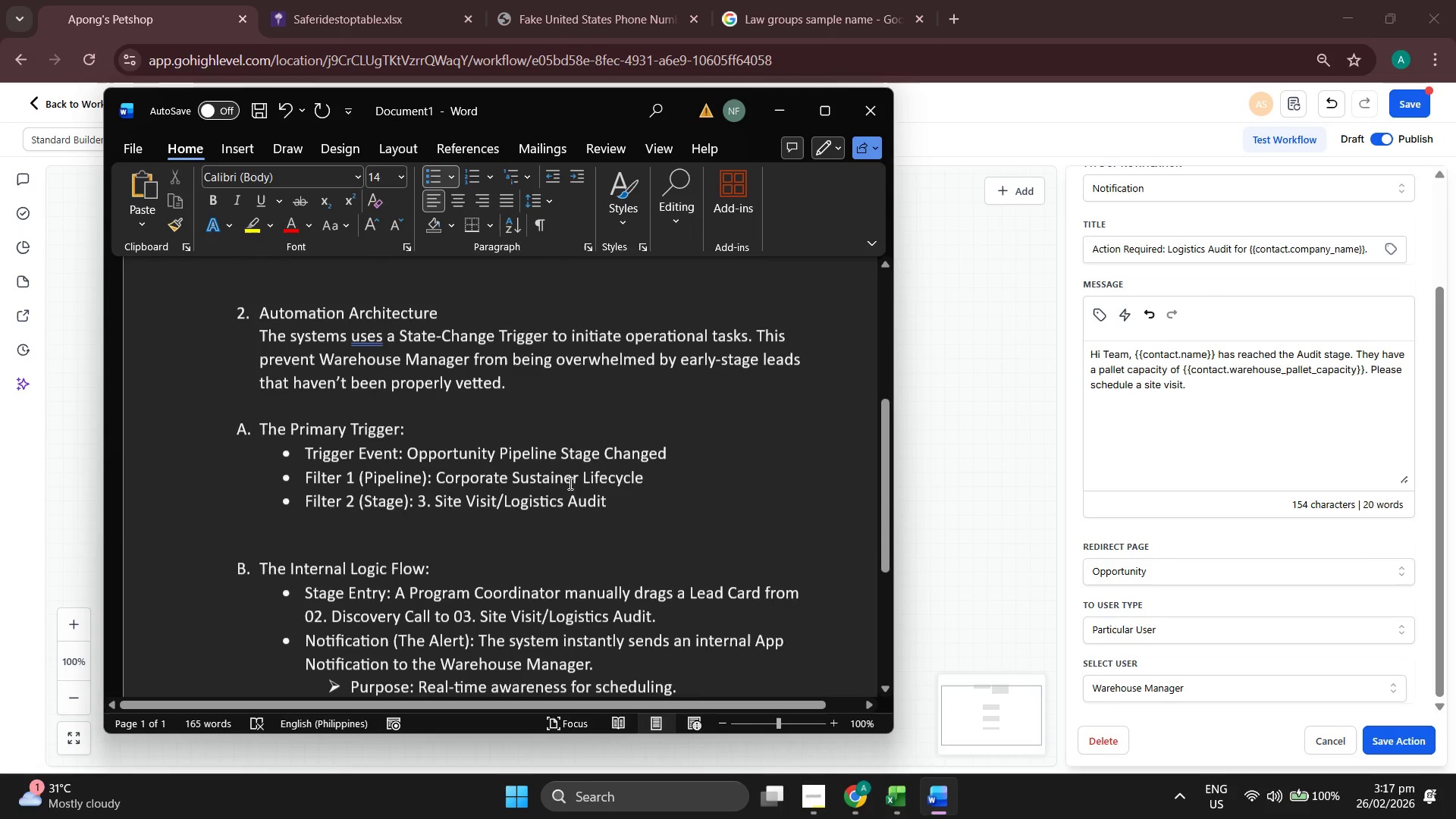 
scroll: coordinate [570, 509], scroll_direction: up, amount: 5.0
 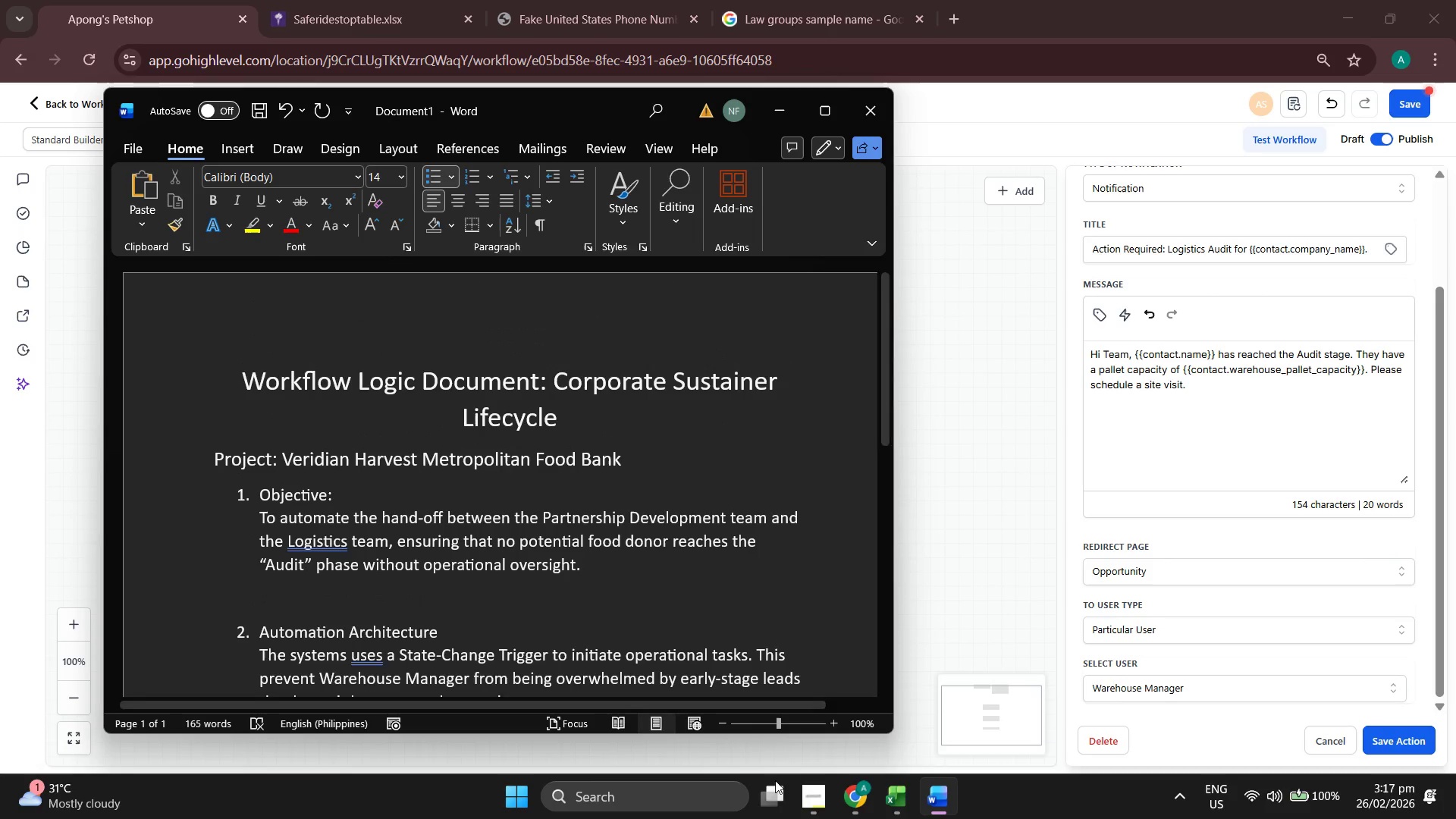 
left_click([805, 801])